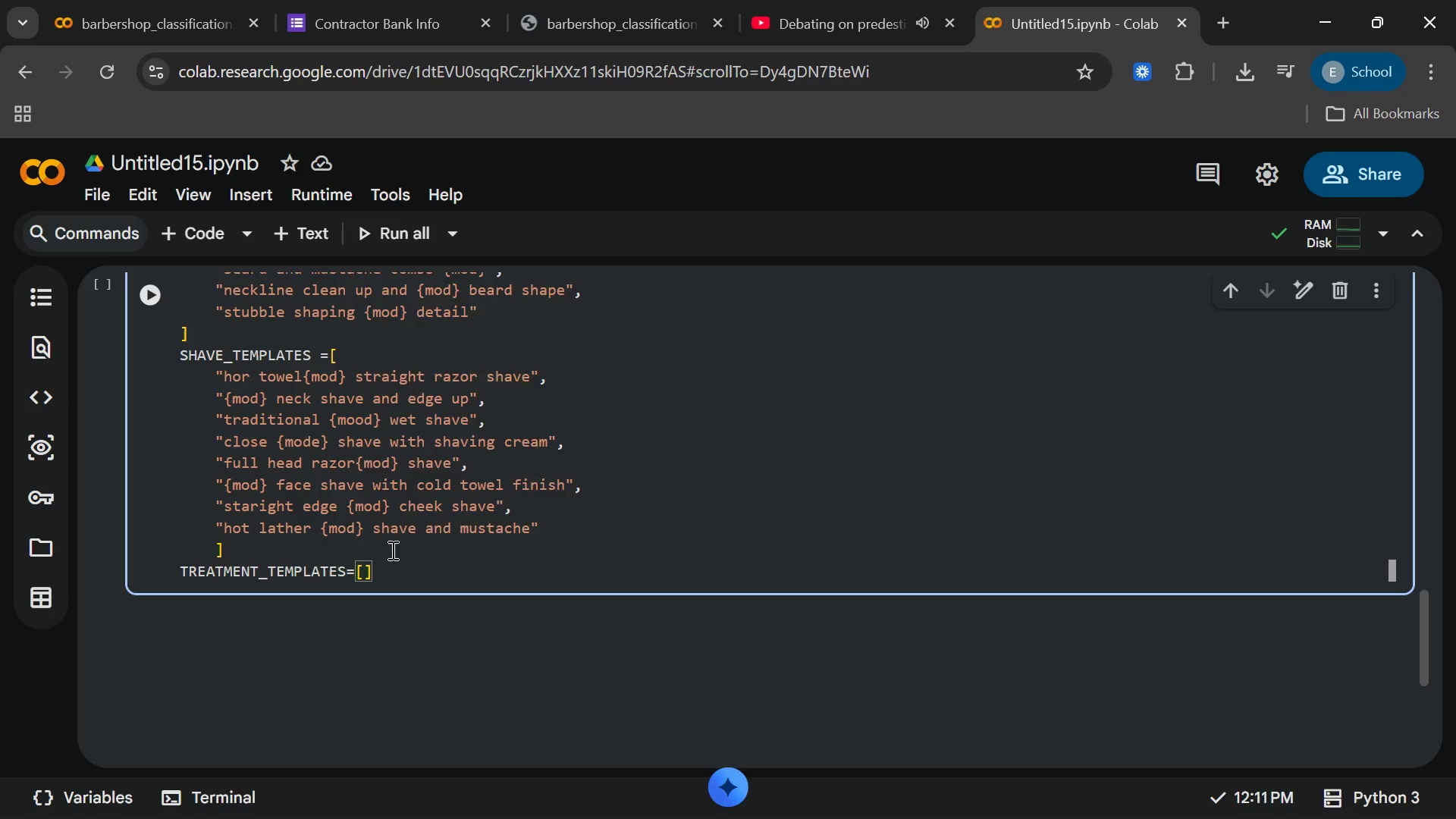 
key(Enter)
 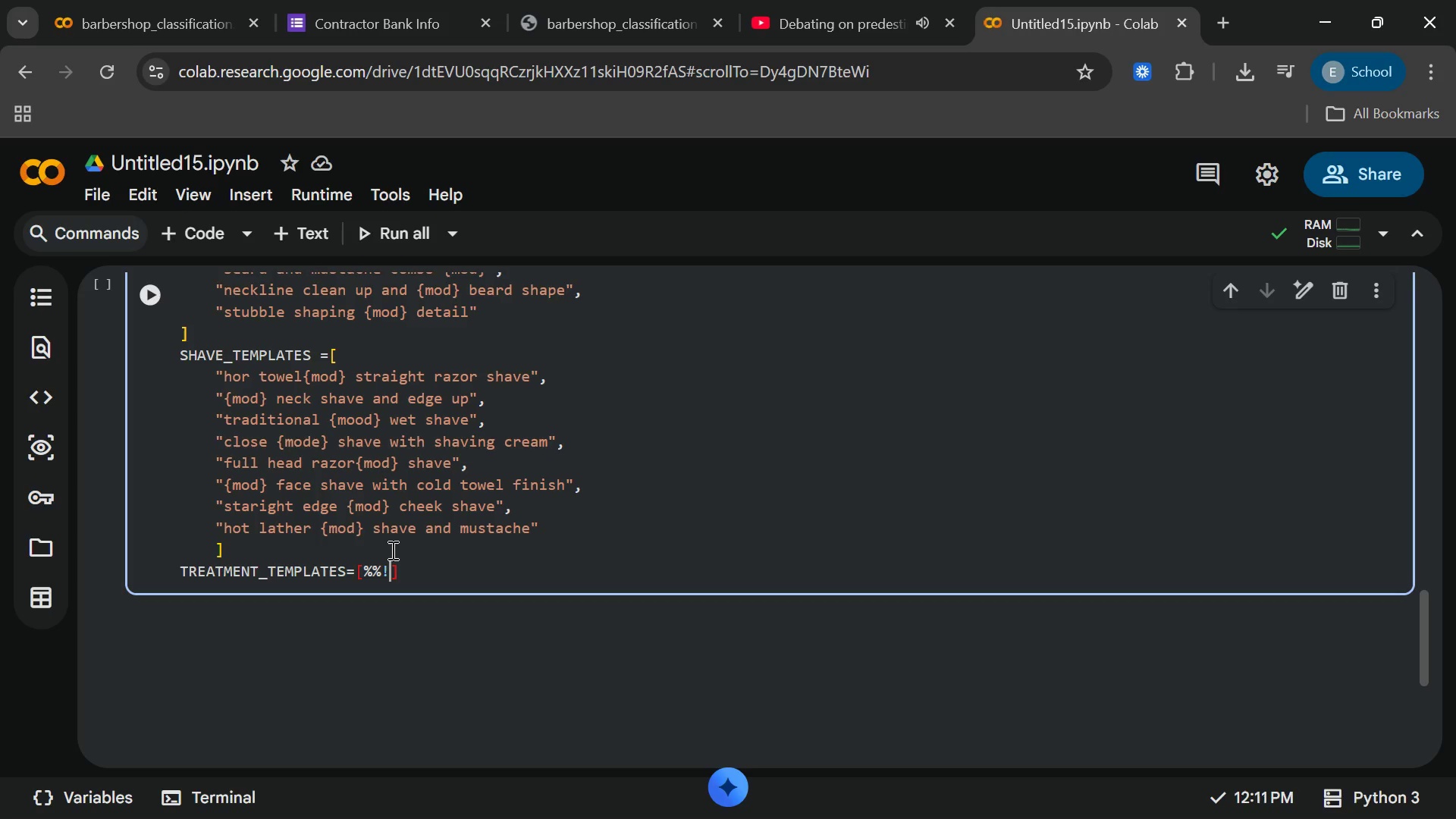 
key(Backspace)
 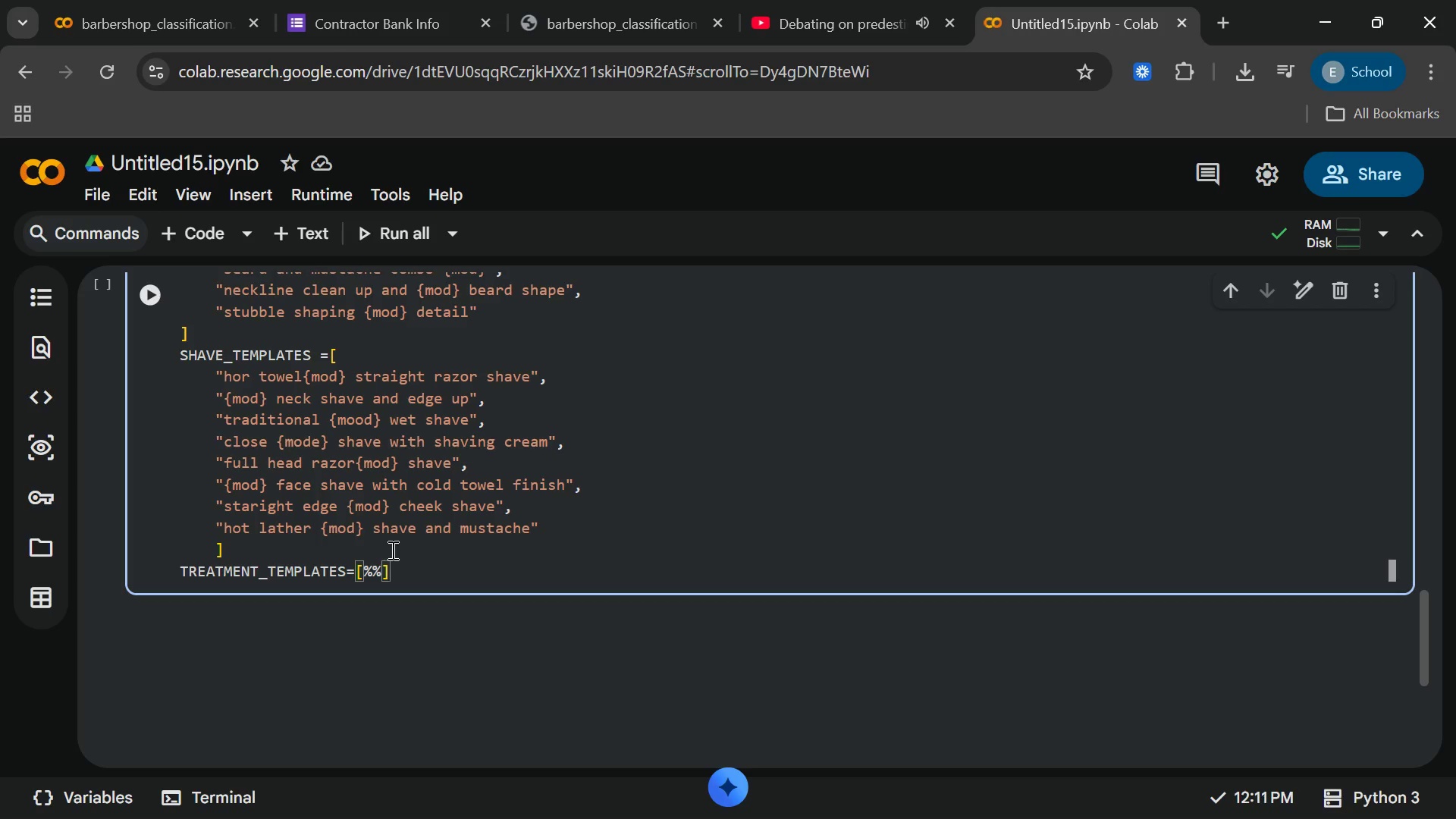 
key(Backspace)
 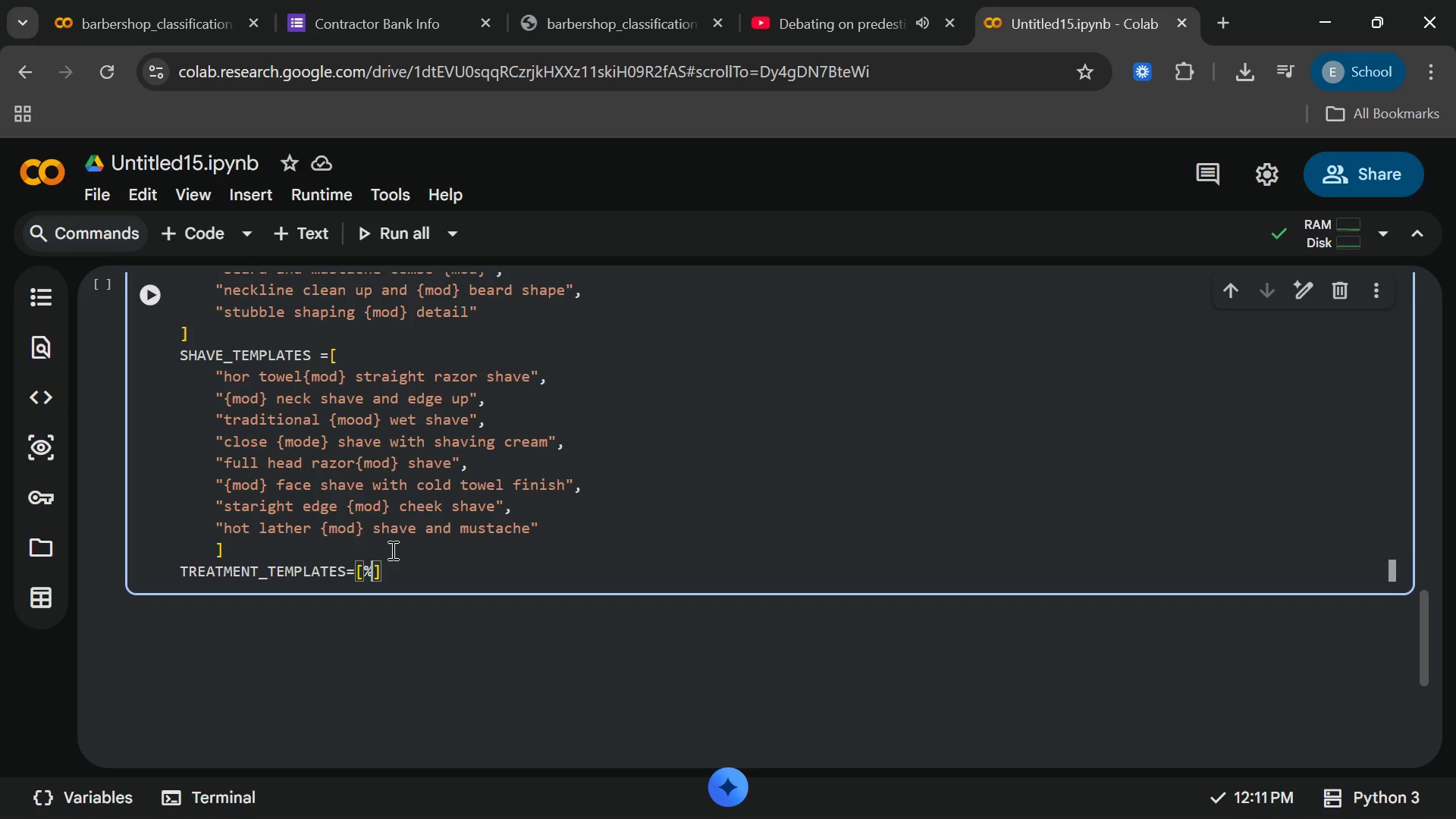 
key(Backspace)
 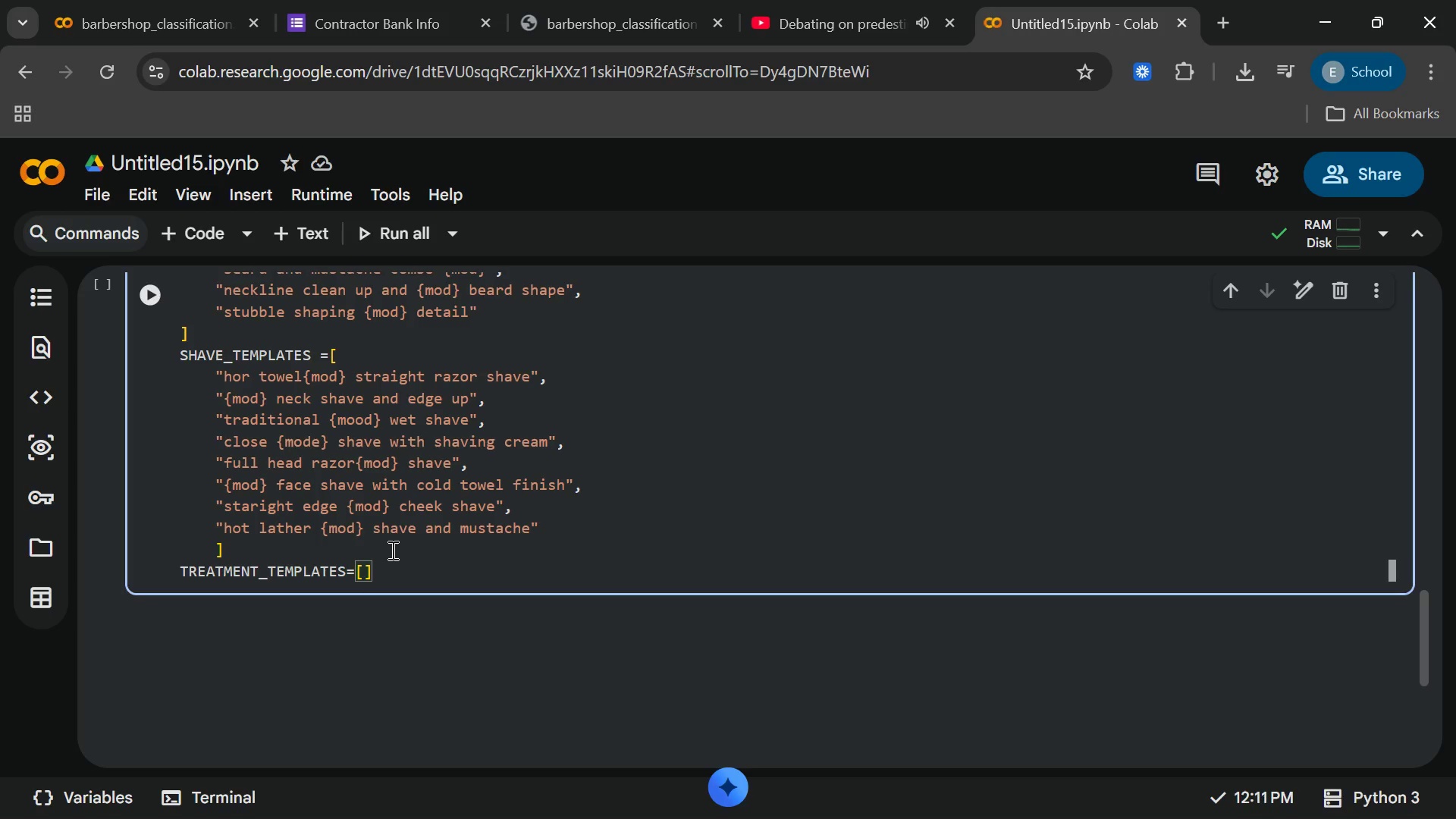 
key(Enter)
 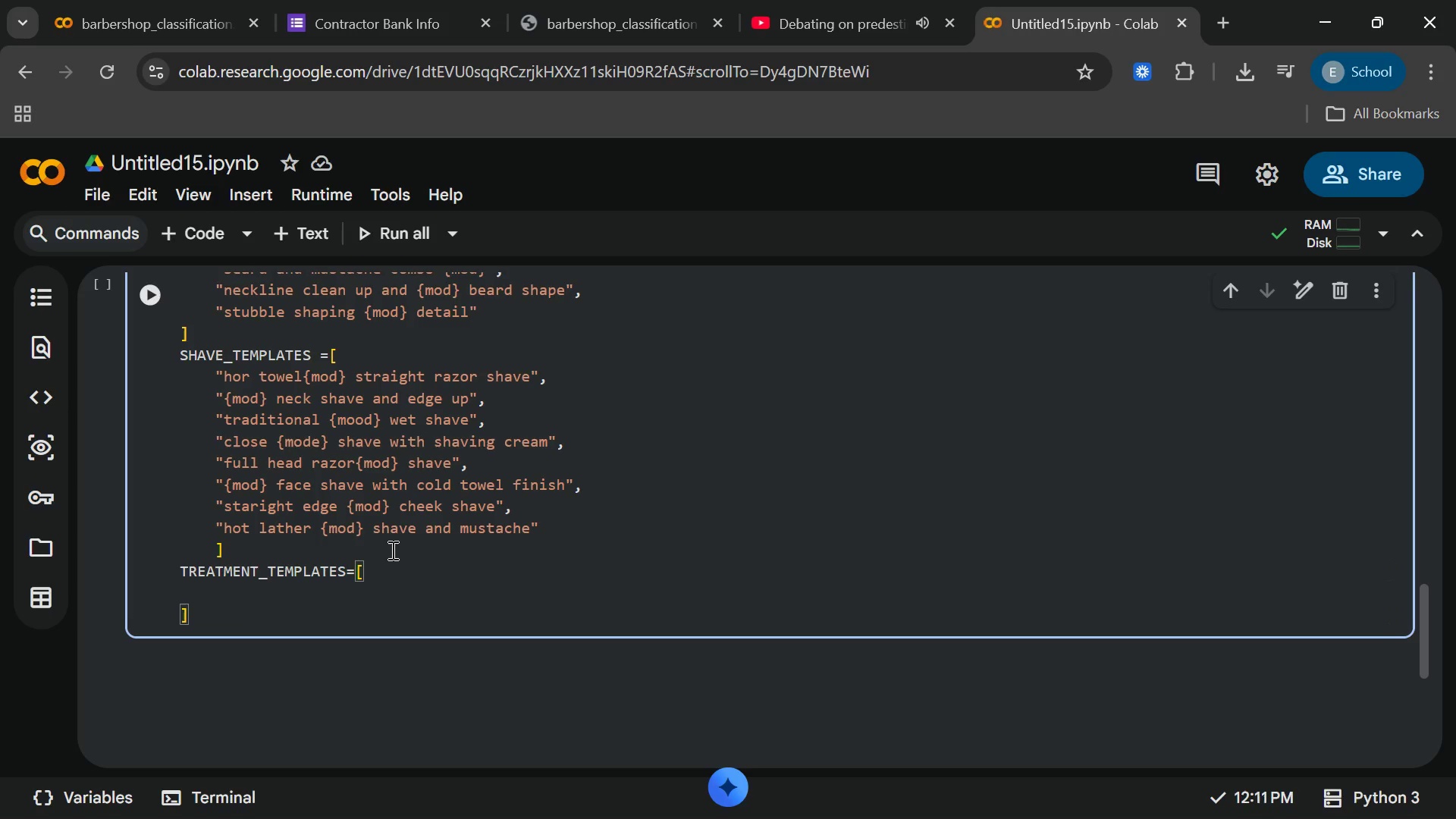 
type("hair{mod)
 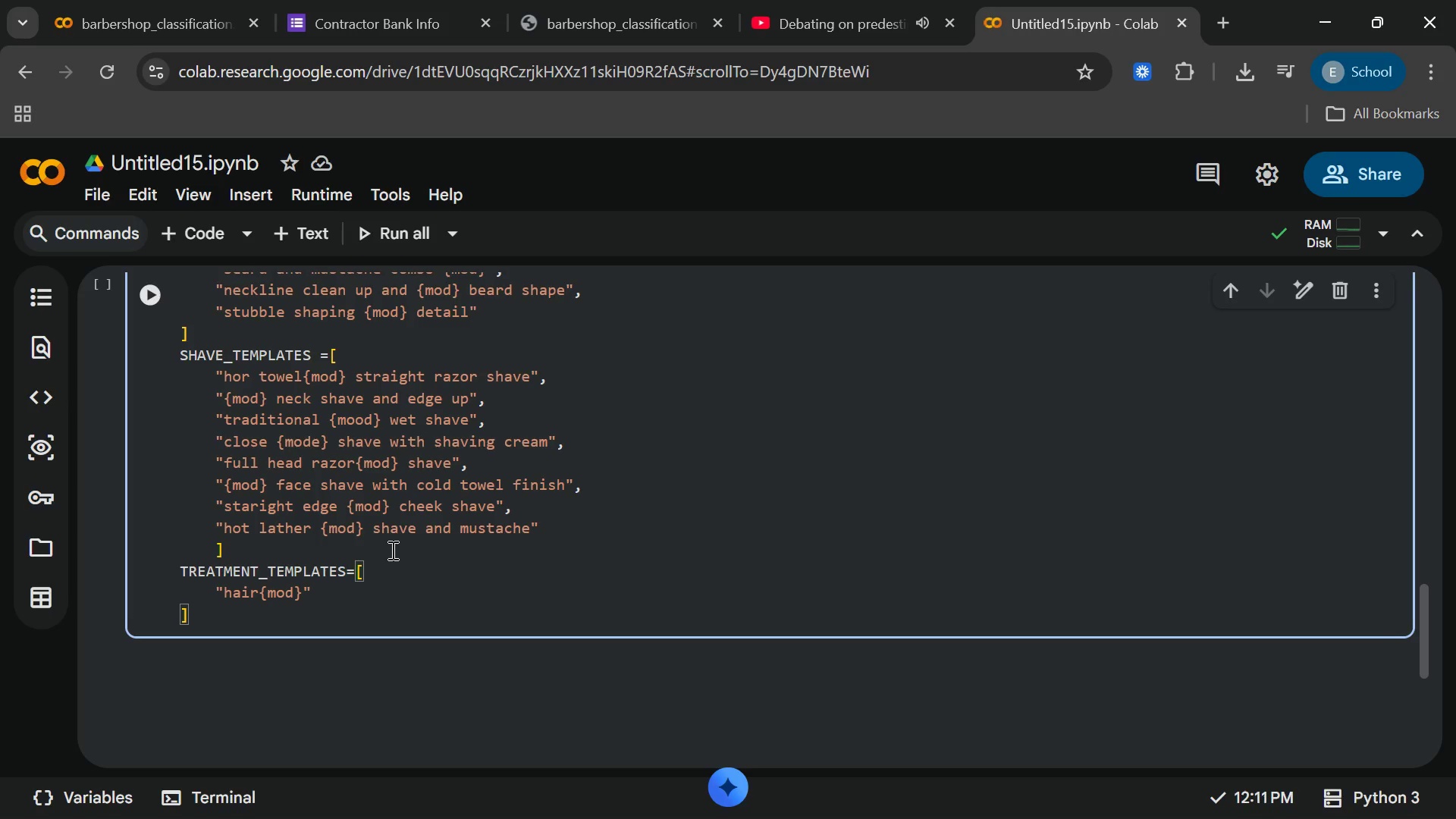 
key(ArrowRight)
 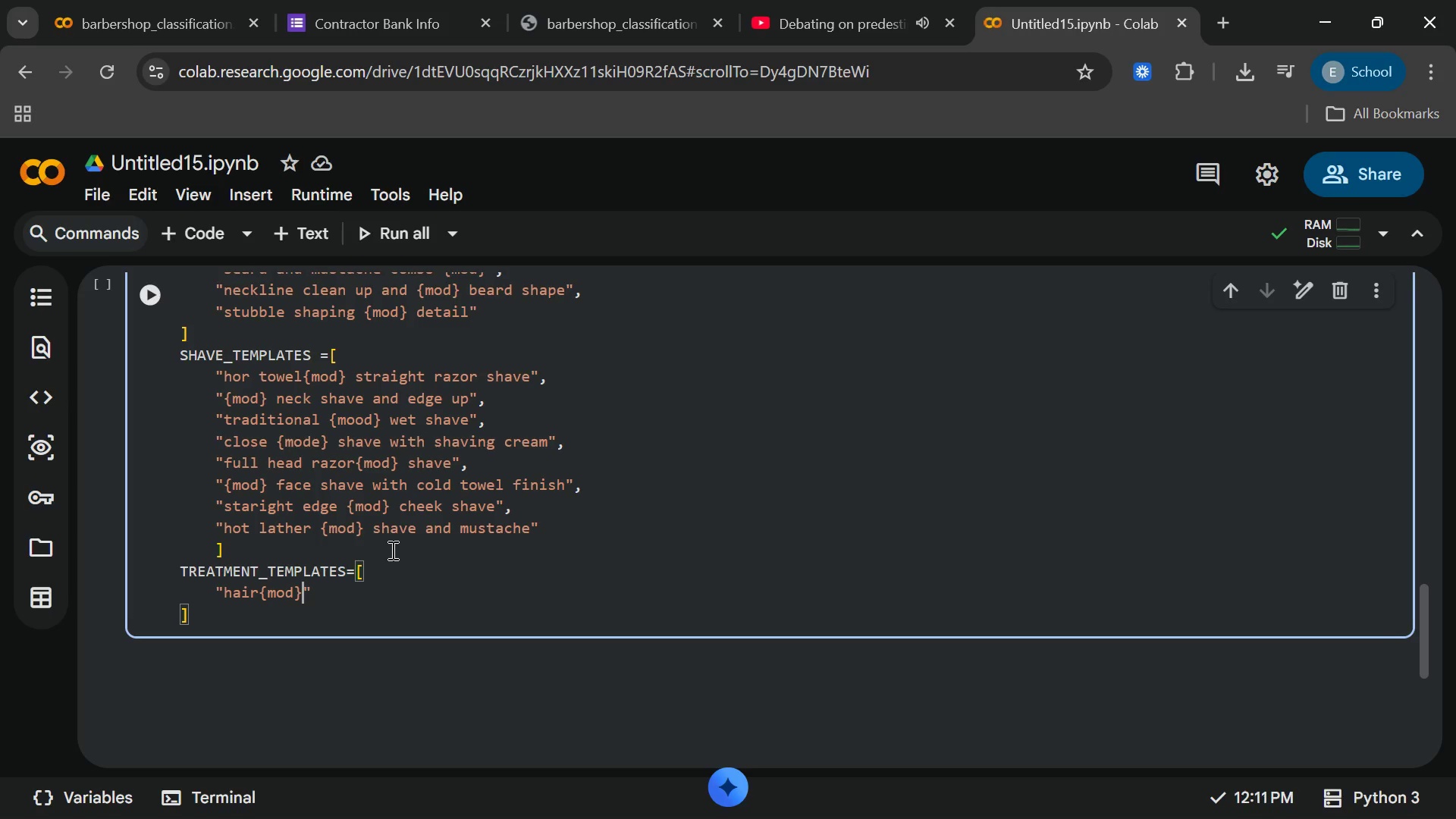 
type( treatment and deep conditioning)
 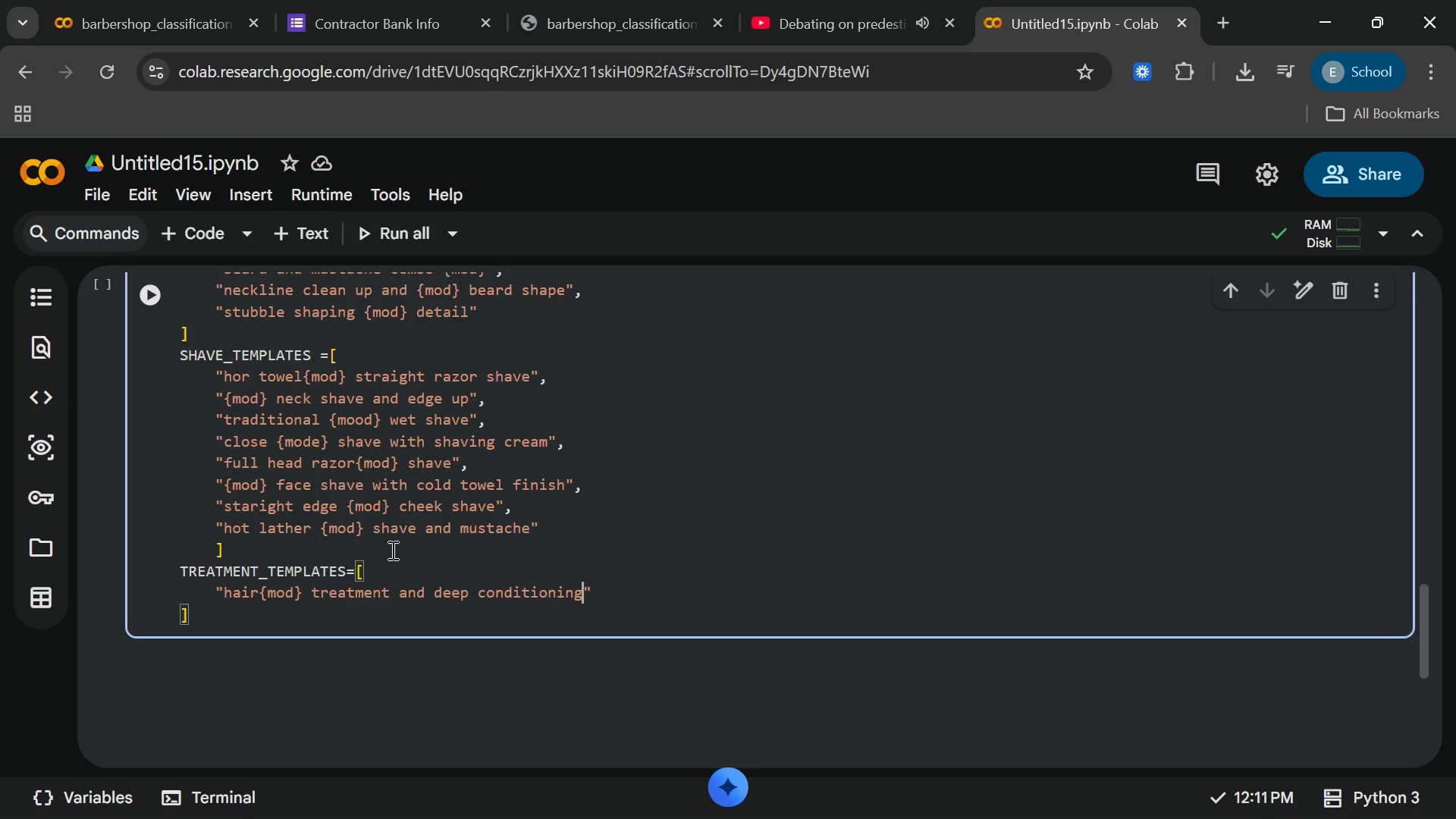 
key(ArrowRight)
 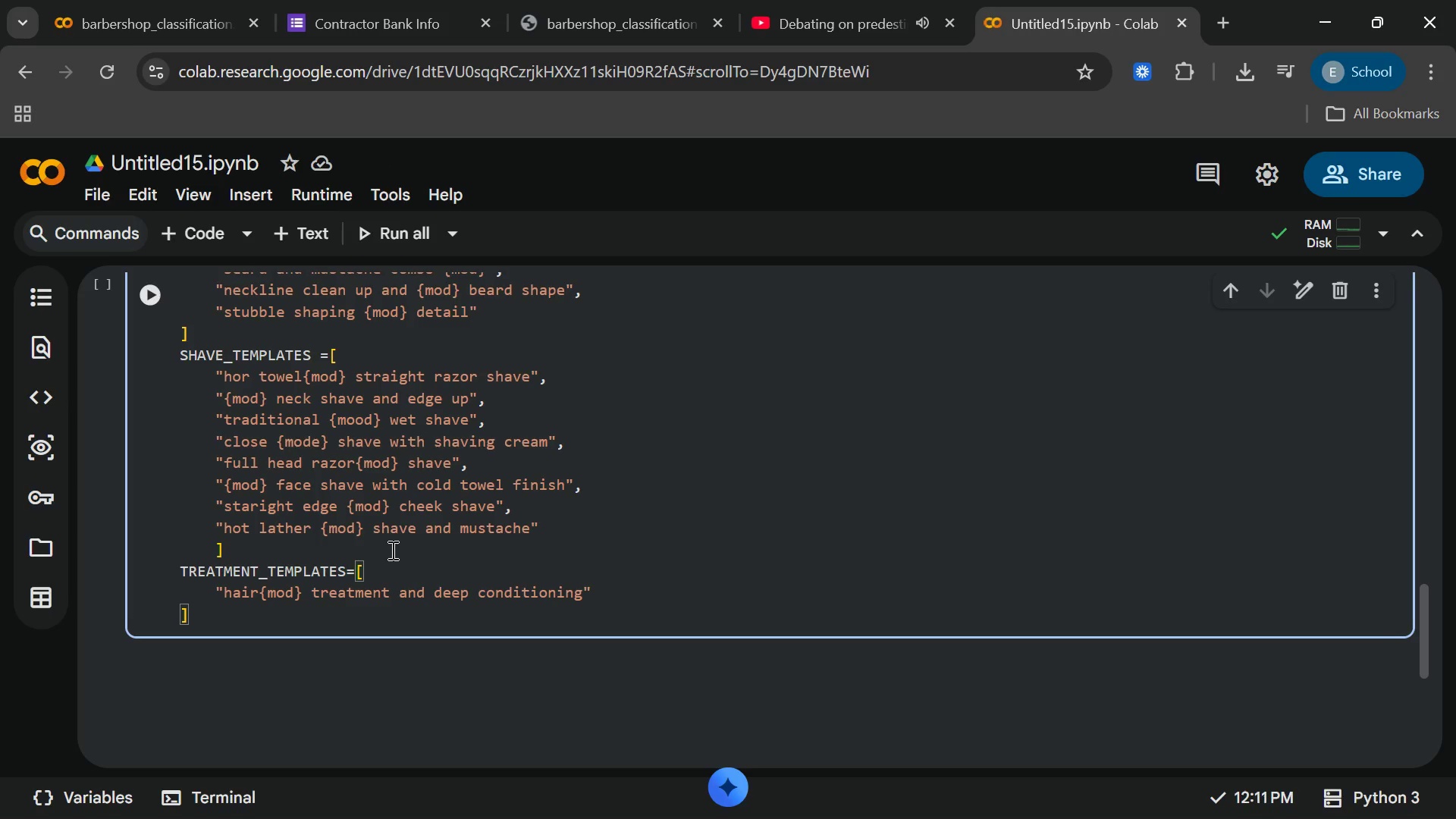 
key(Comma)
 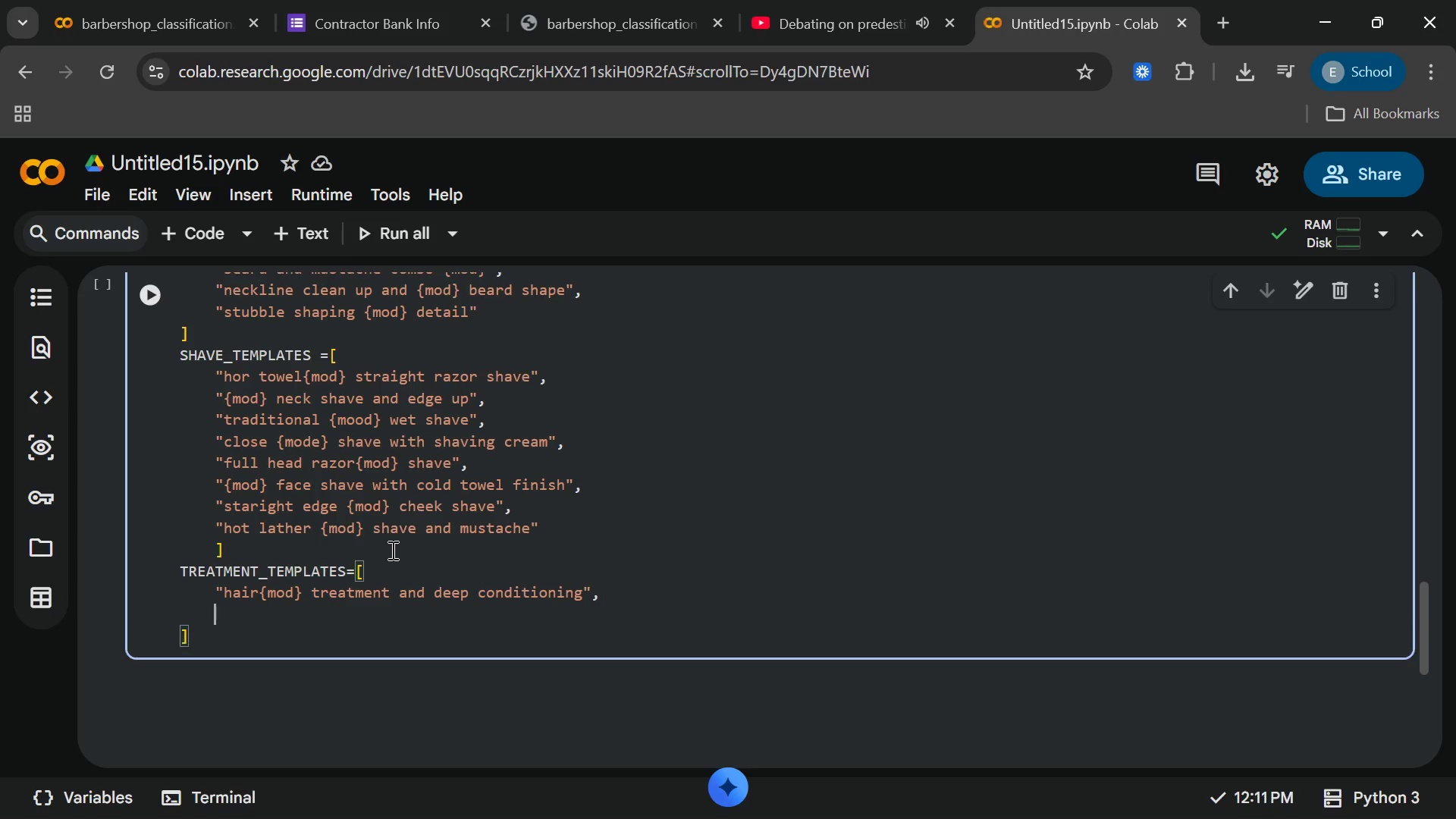 
key(Enter)
 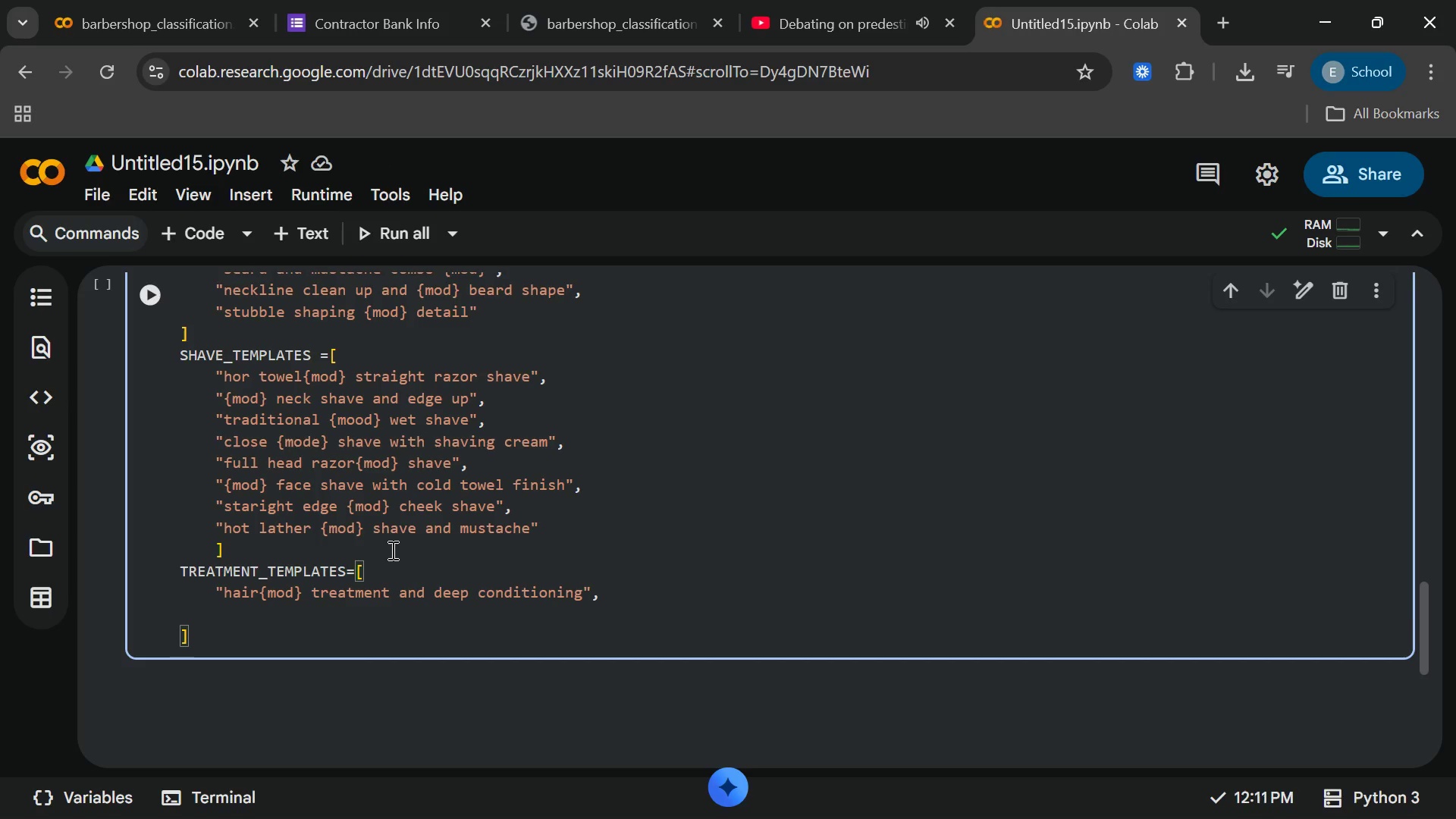 
key(Shift+Quote)
 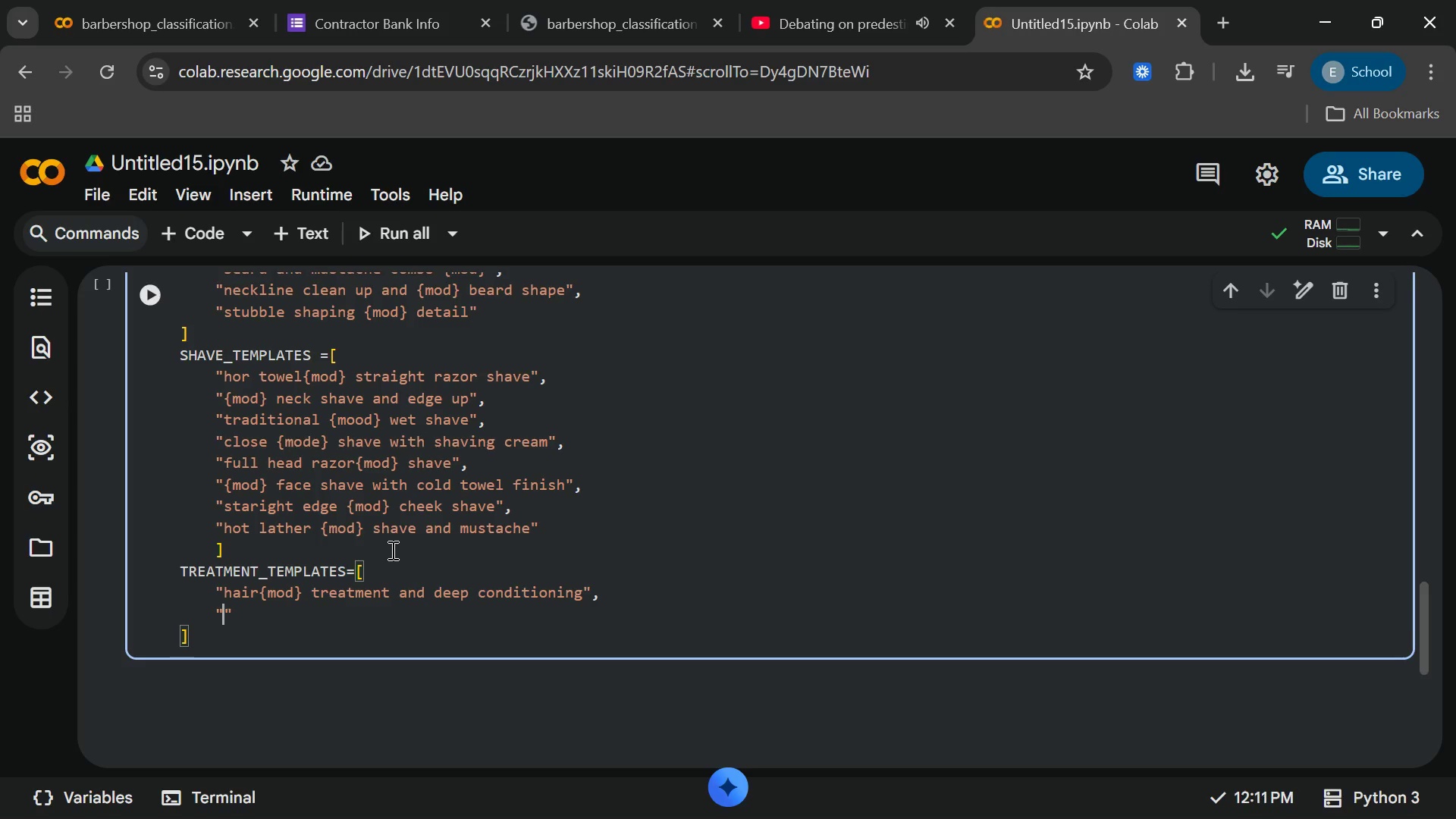 
wait(5.34)
 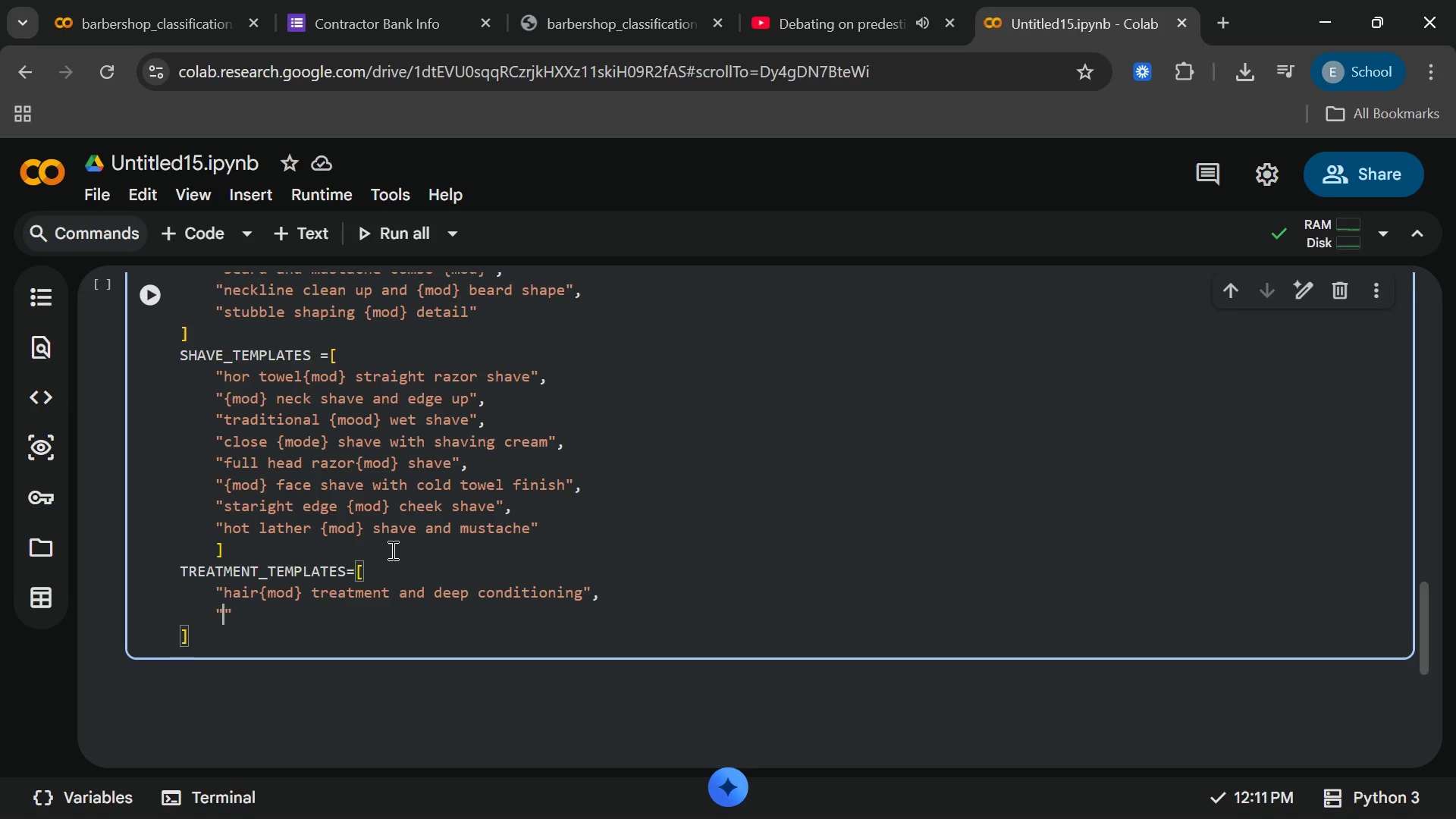 
hold_key(key=ShiftRight, duration=0.62)
 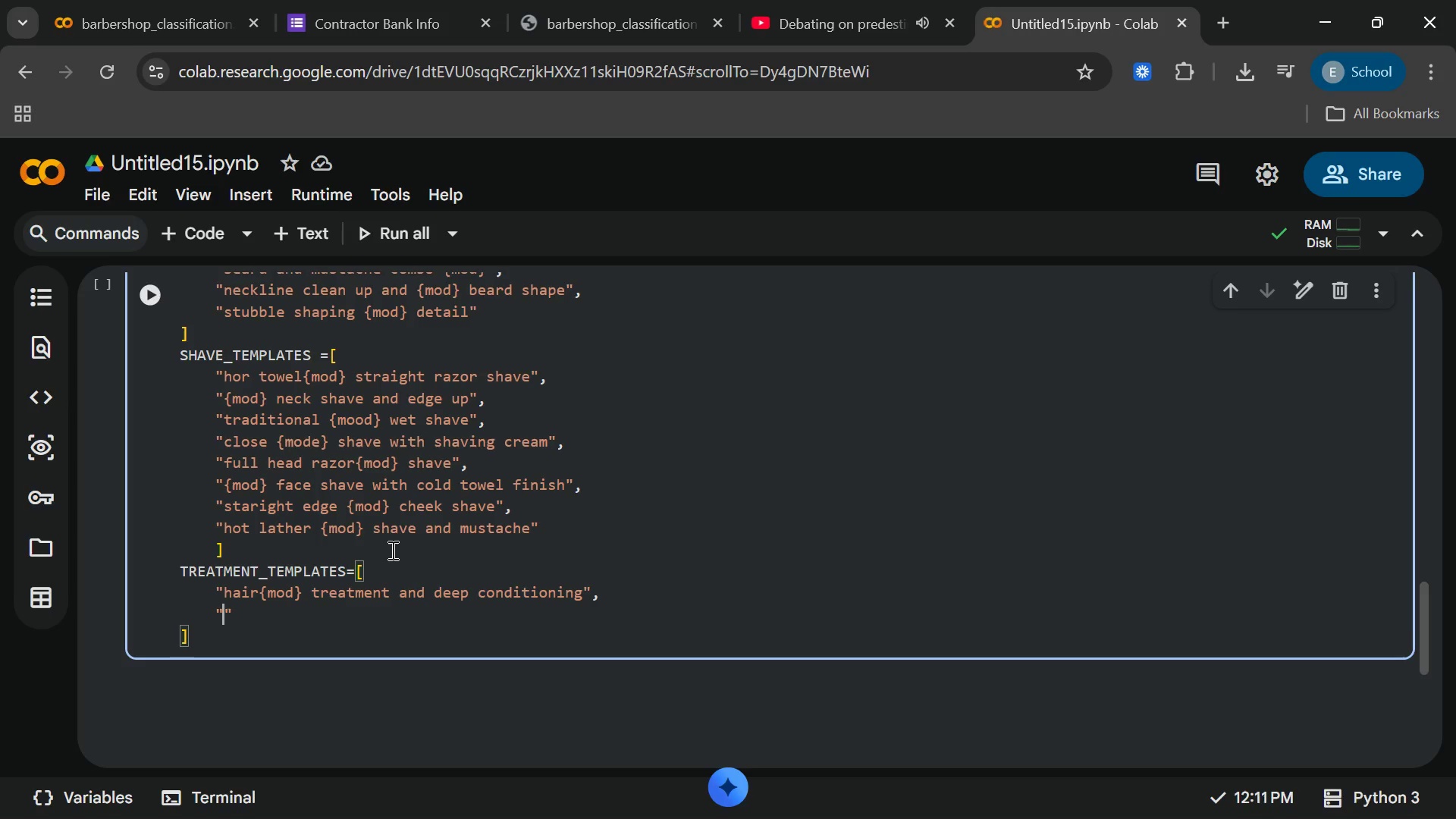 
type({mod)
 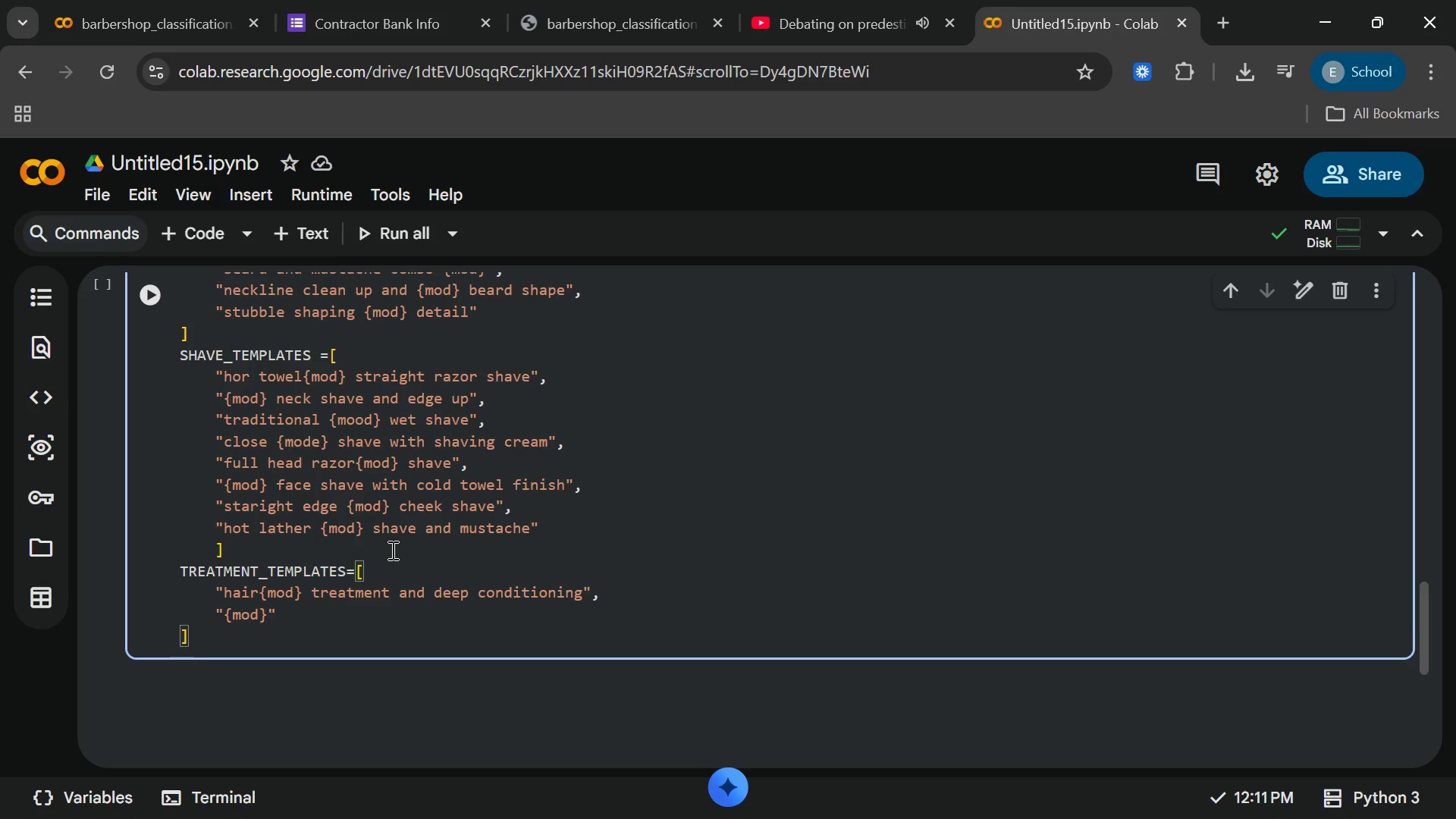 
key(ArrowRight)
 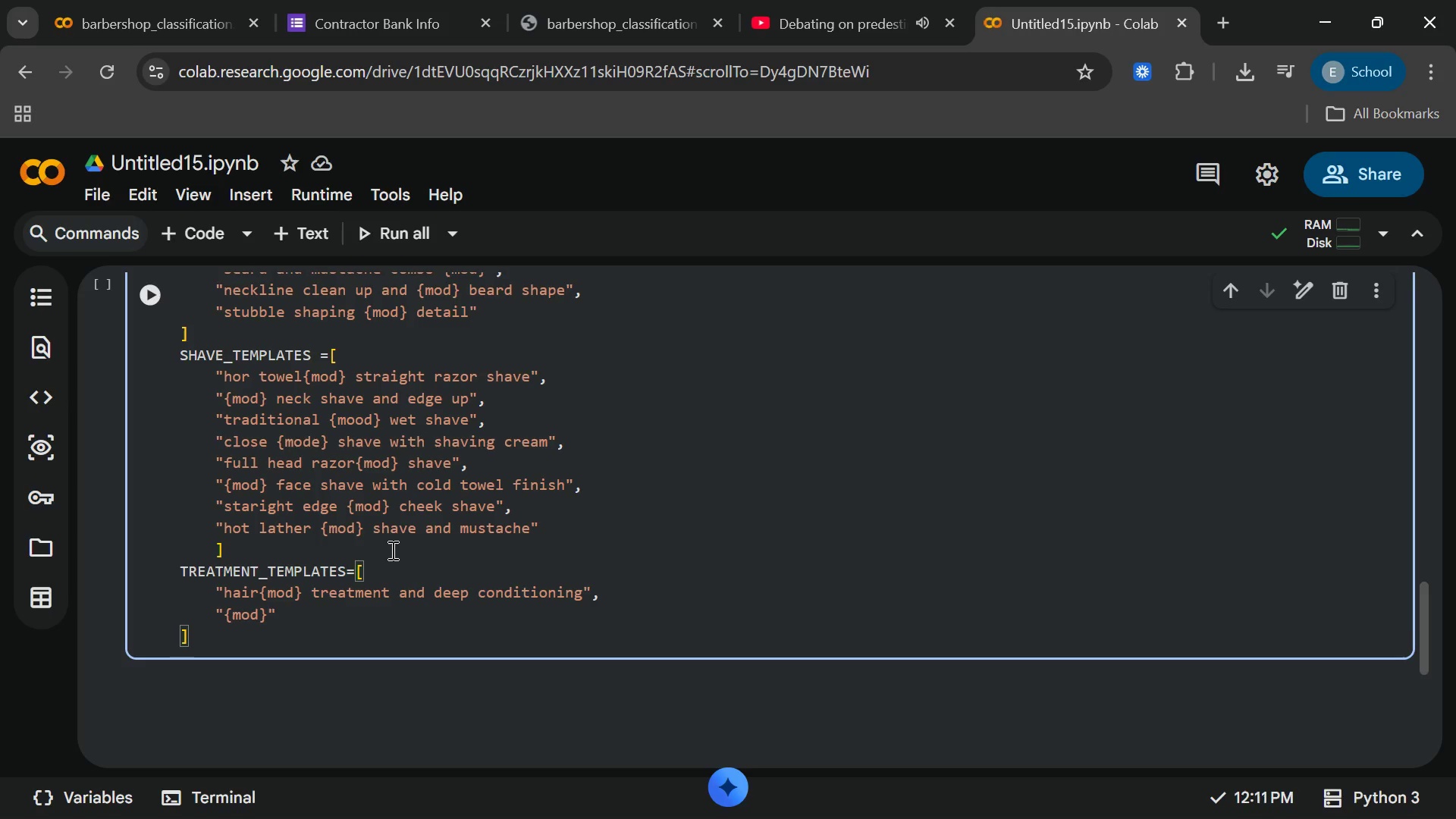 
type( scalp mass)
 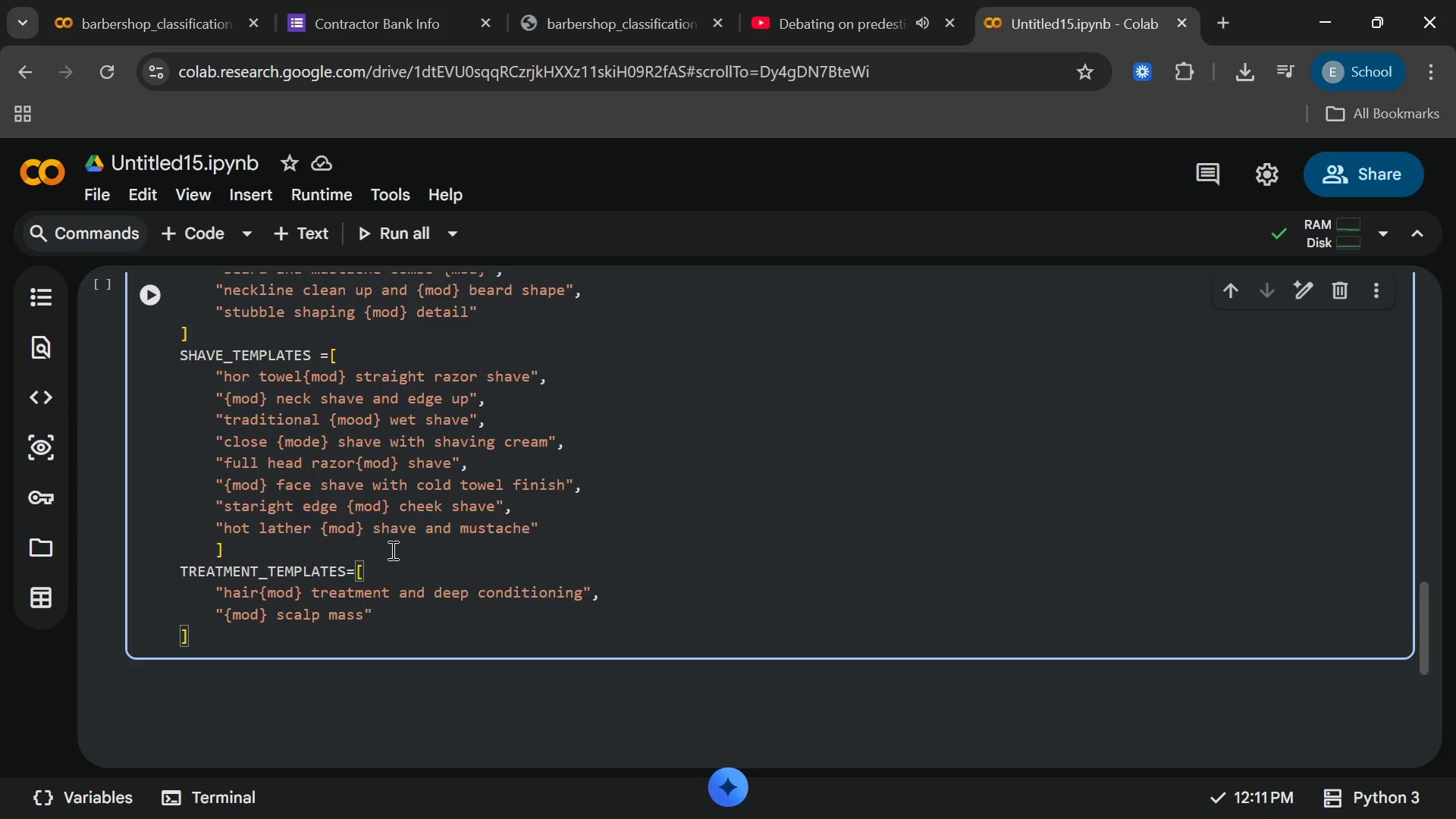 
left_click([391, 550])
 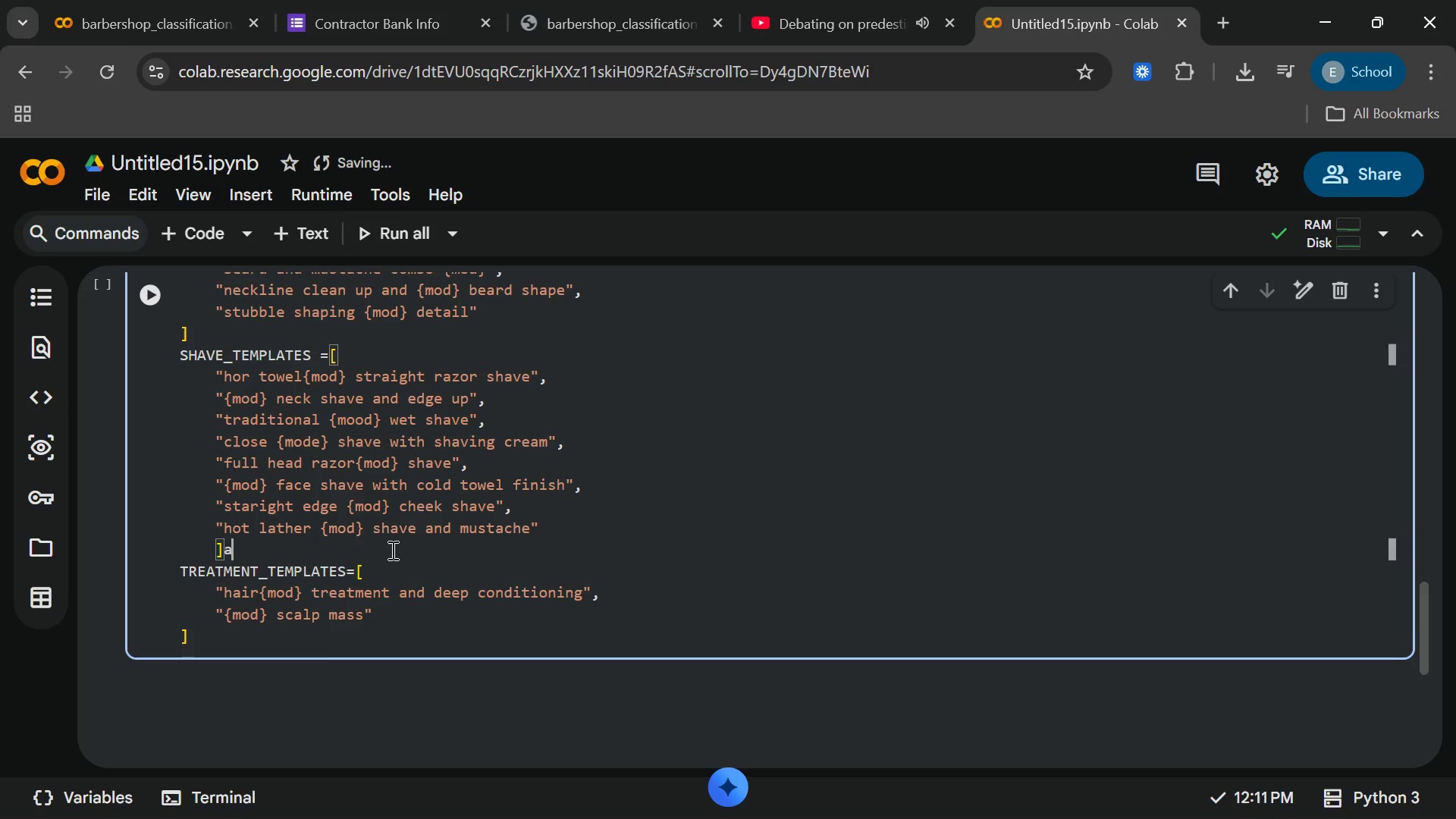 
type(age)
 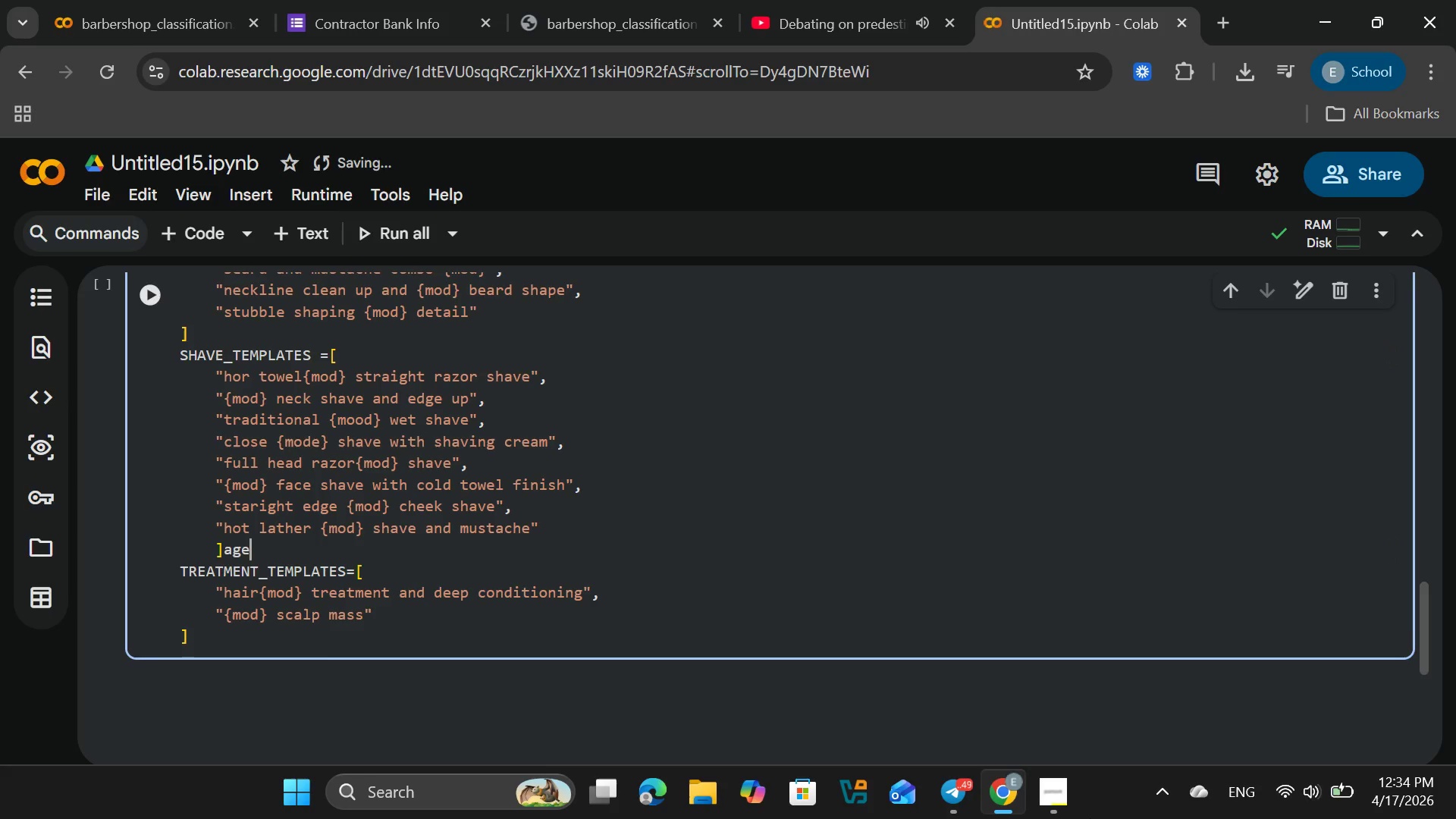 
mouse_move([1347, 780])
 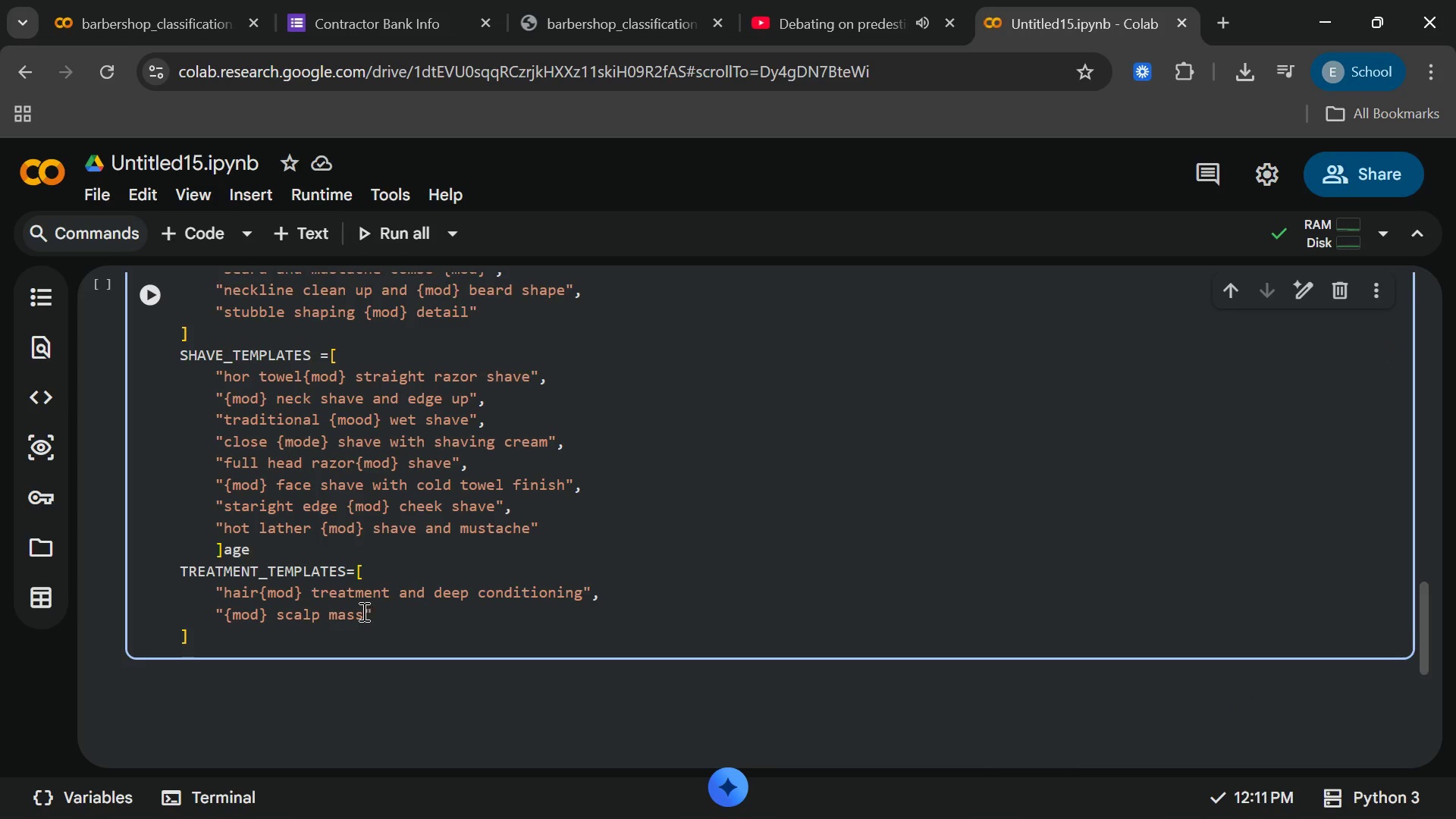 
left_click([359, 611])
 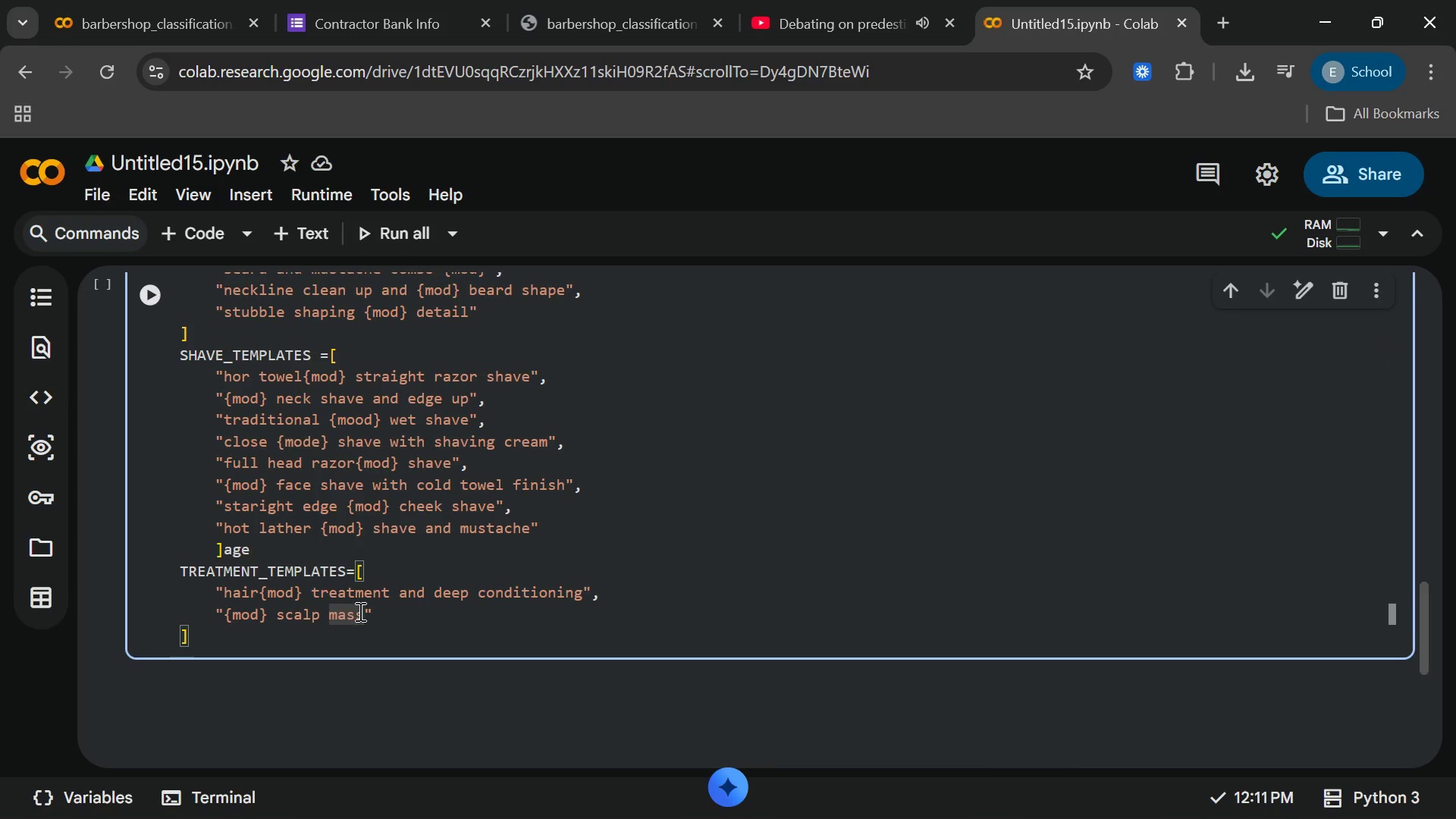 
key(ArrowRight)
 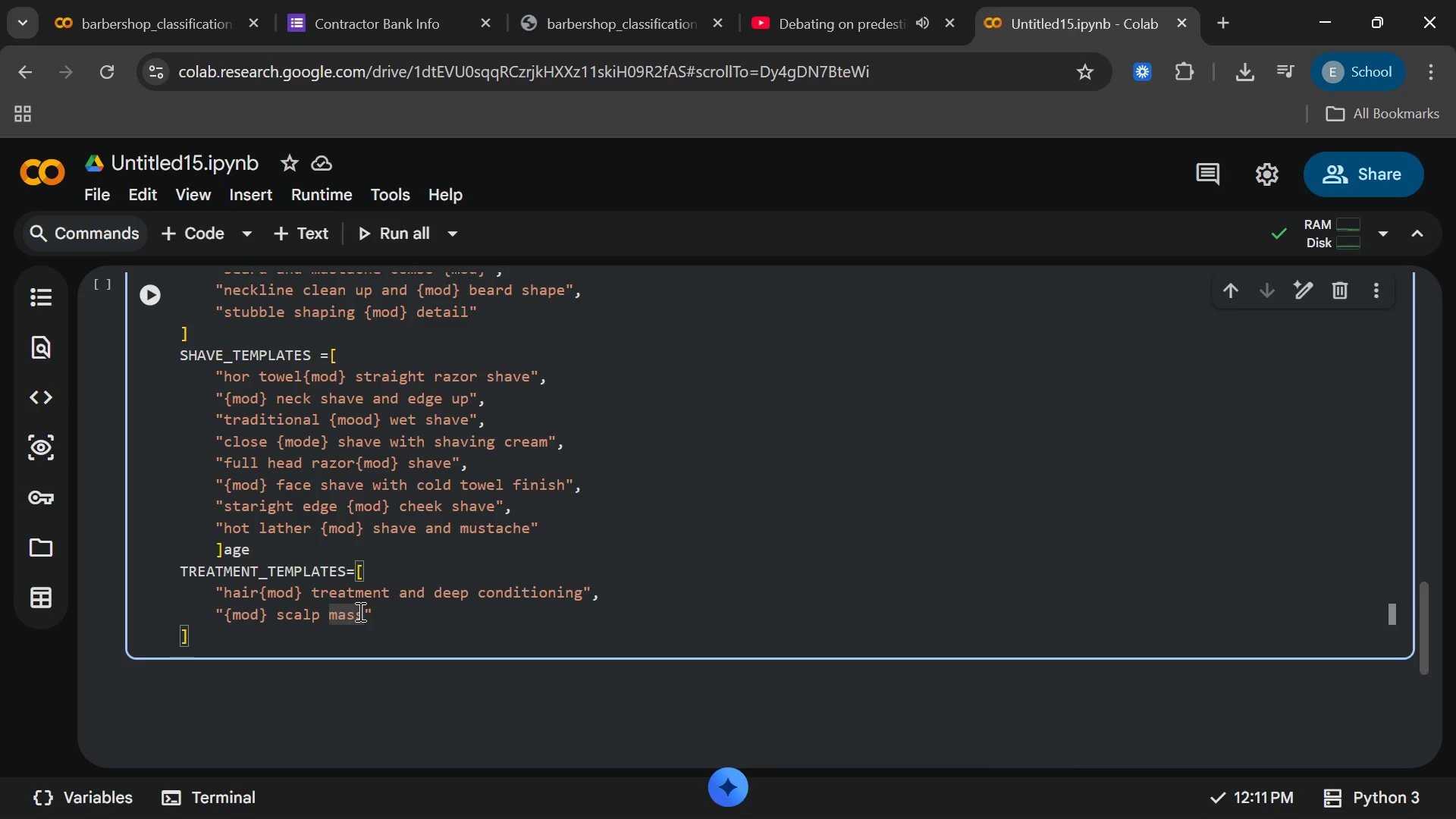 
type(age )
 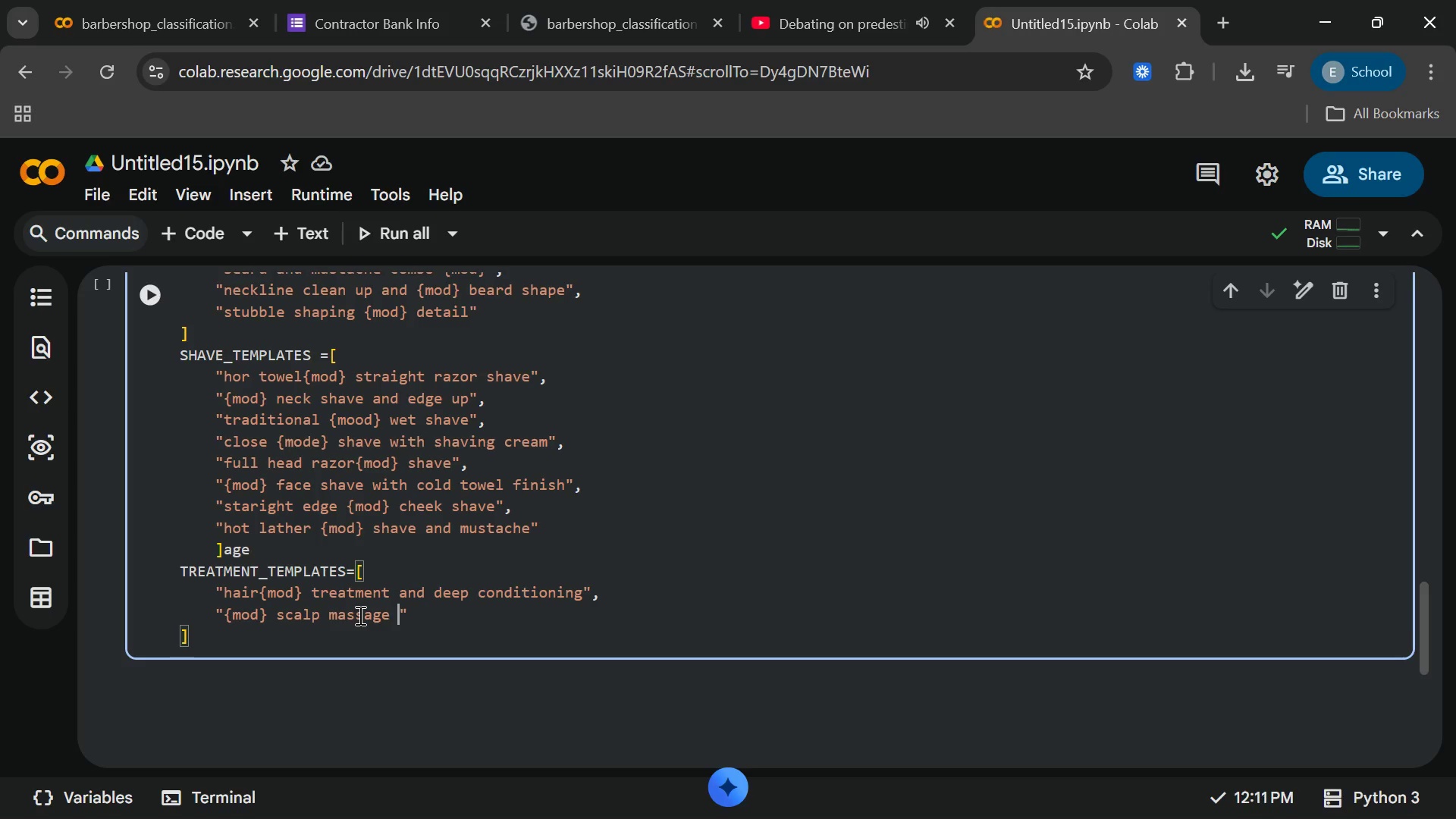 
wait(9.88)
 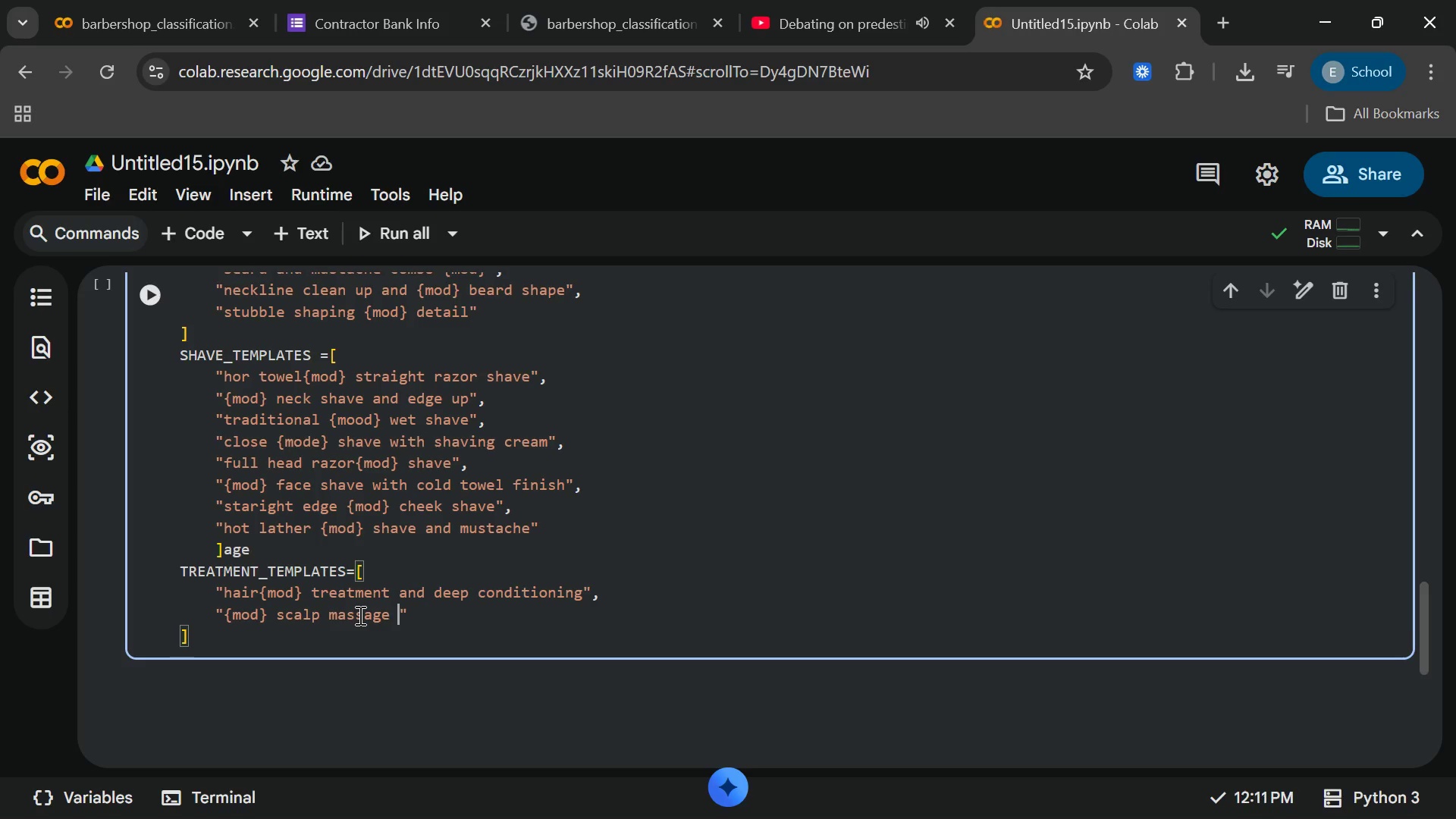 
type(am)
key(Backspace)
type(d)
key(Backspace)
type(nd oil treatment)
 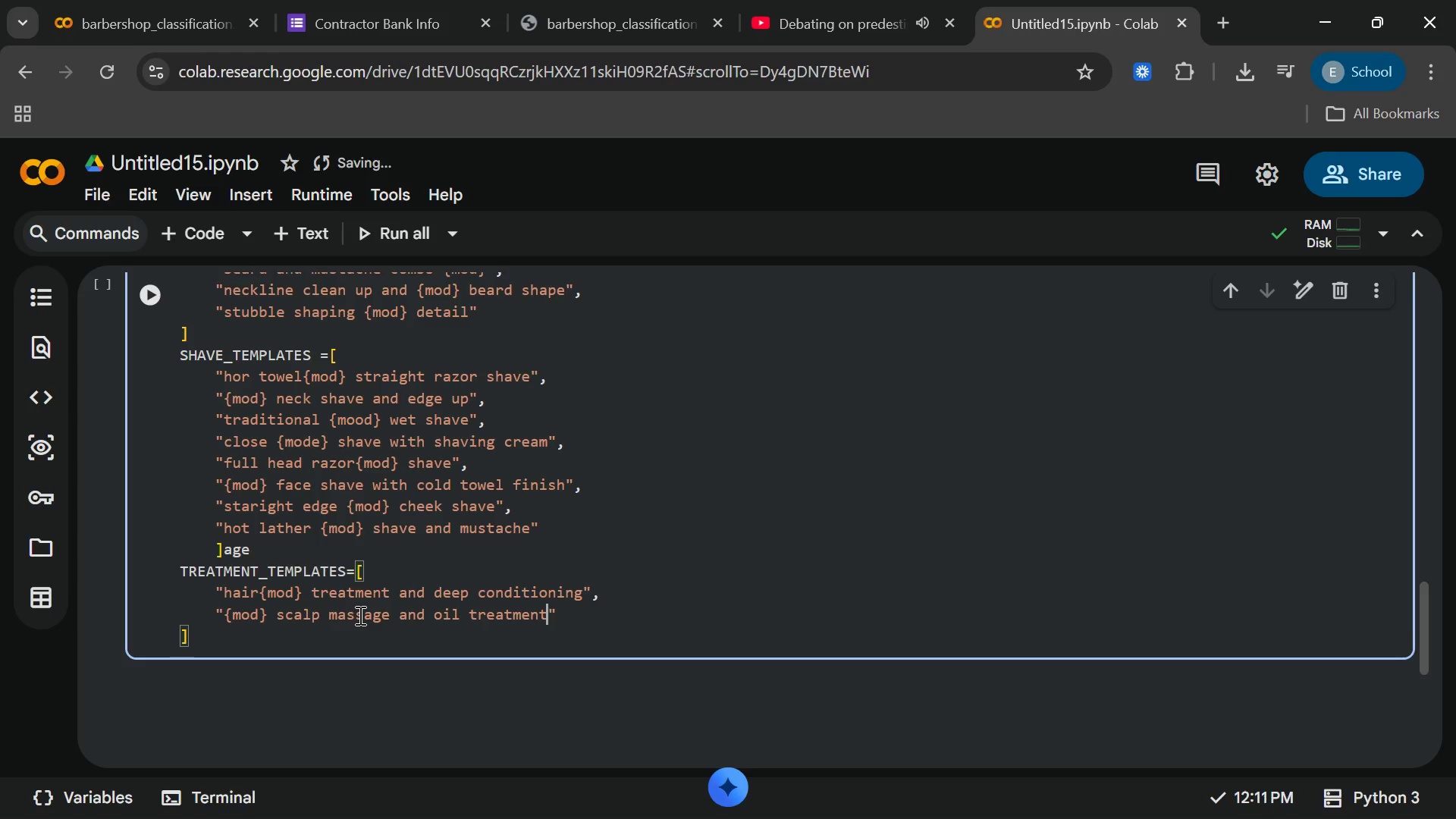 
key(ArrowRight)
 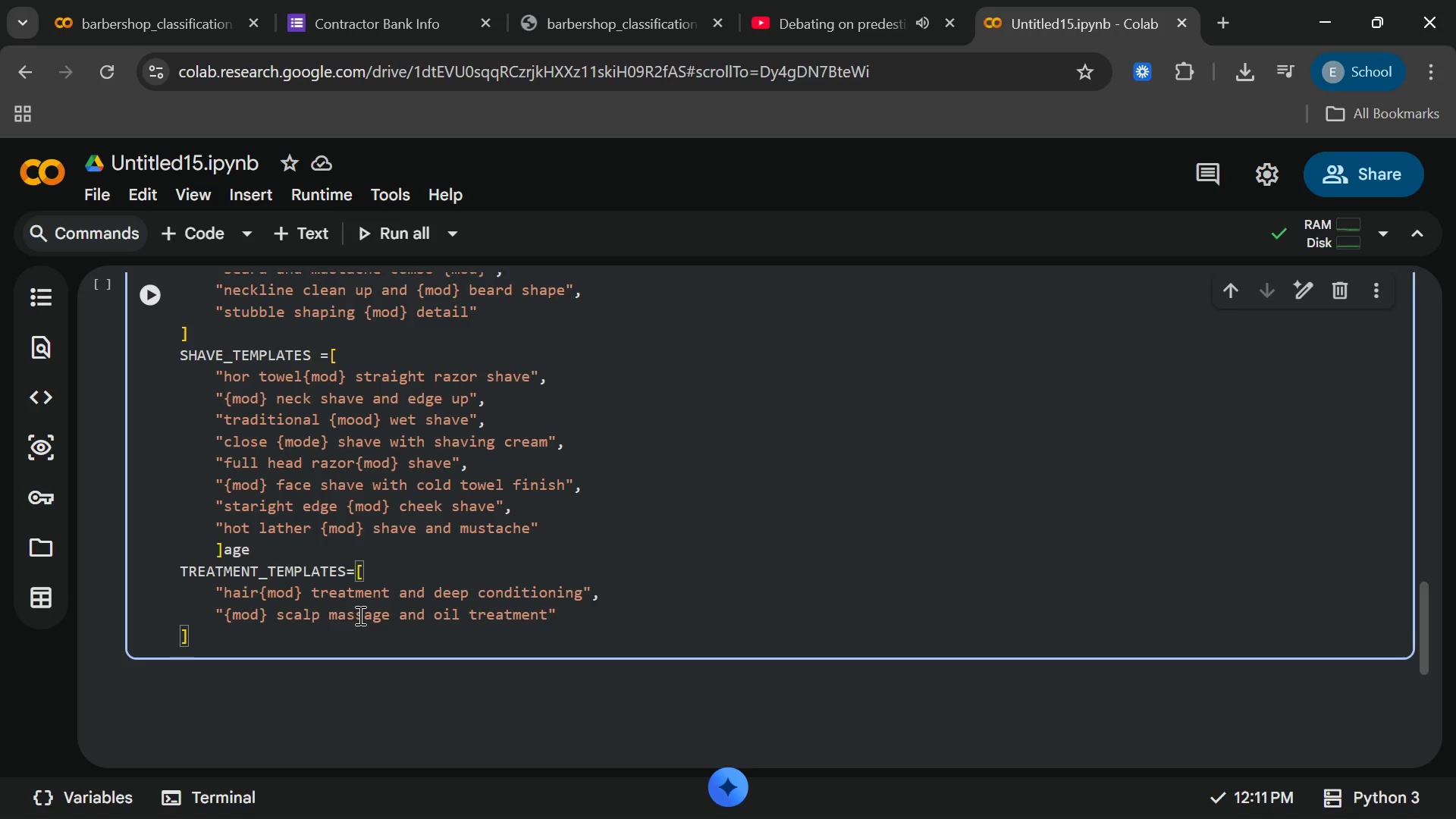 
key(Comma)
 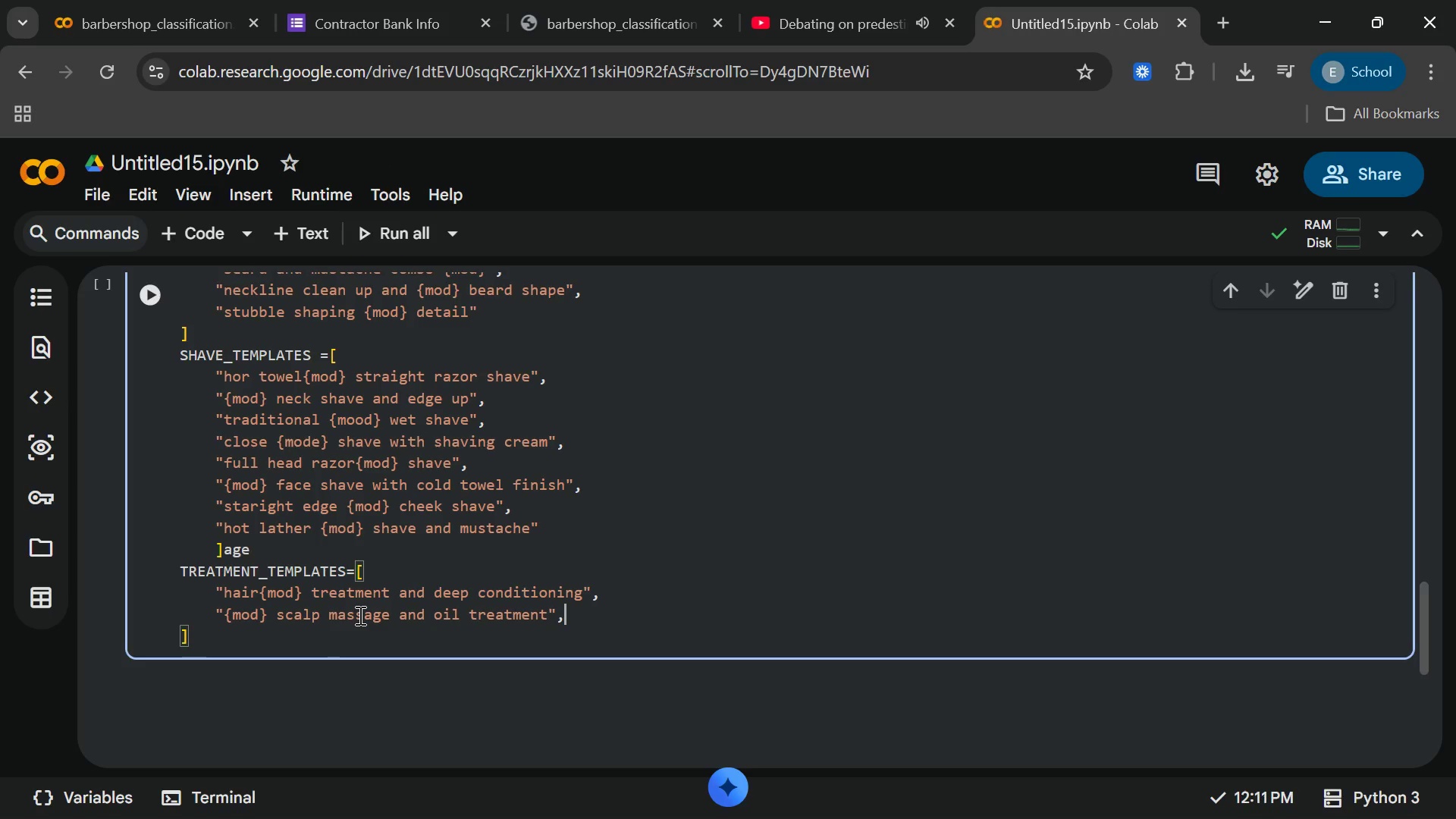 
key(Enter)
 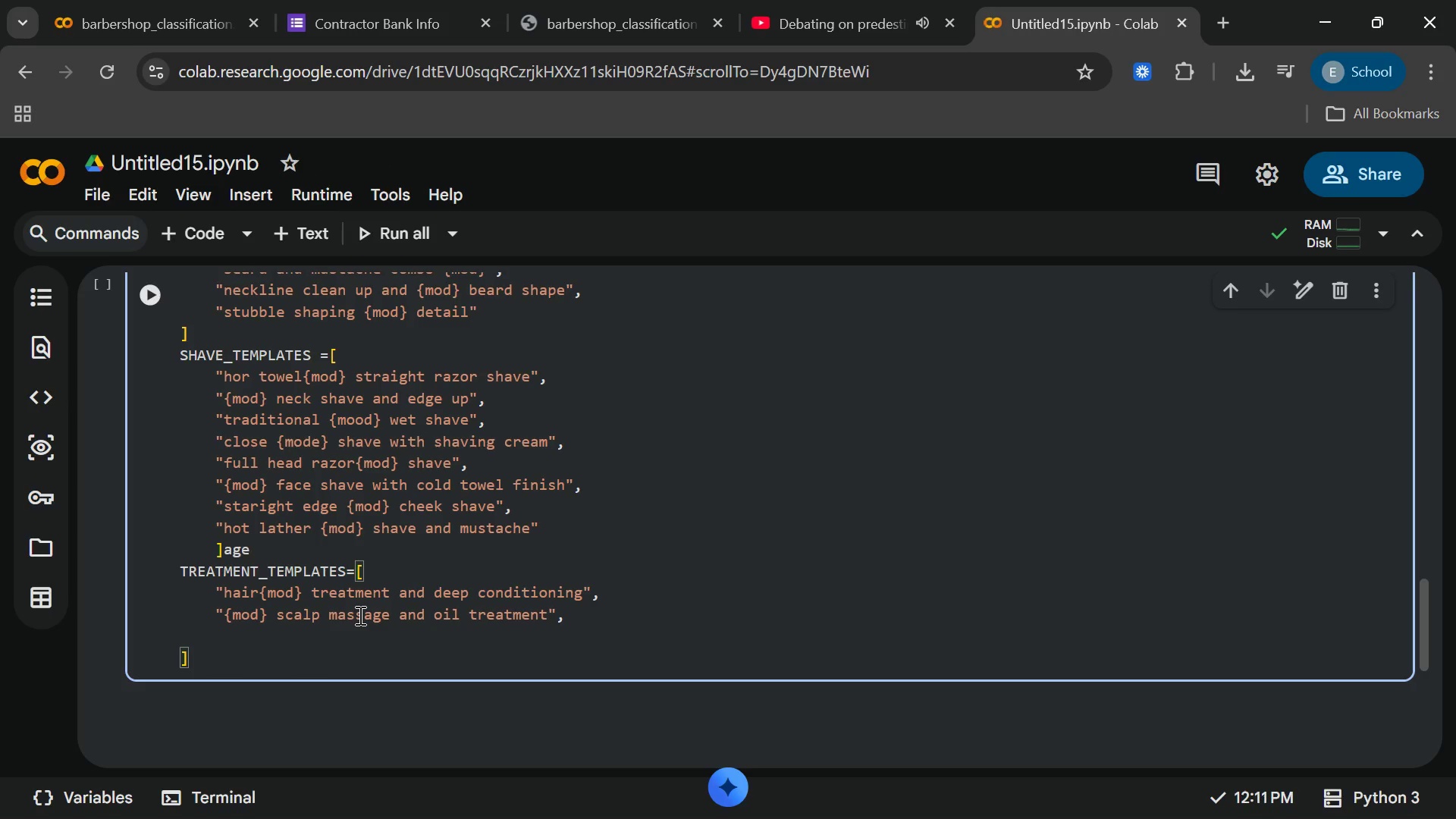 
type("dandruf)
 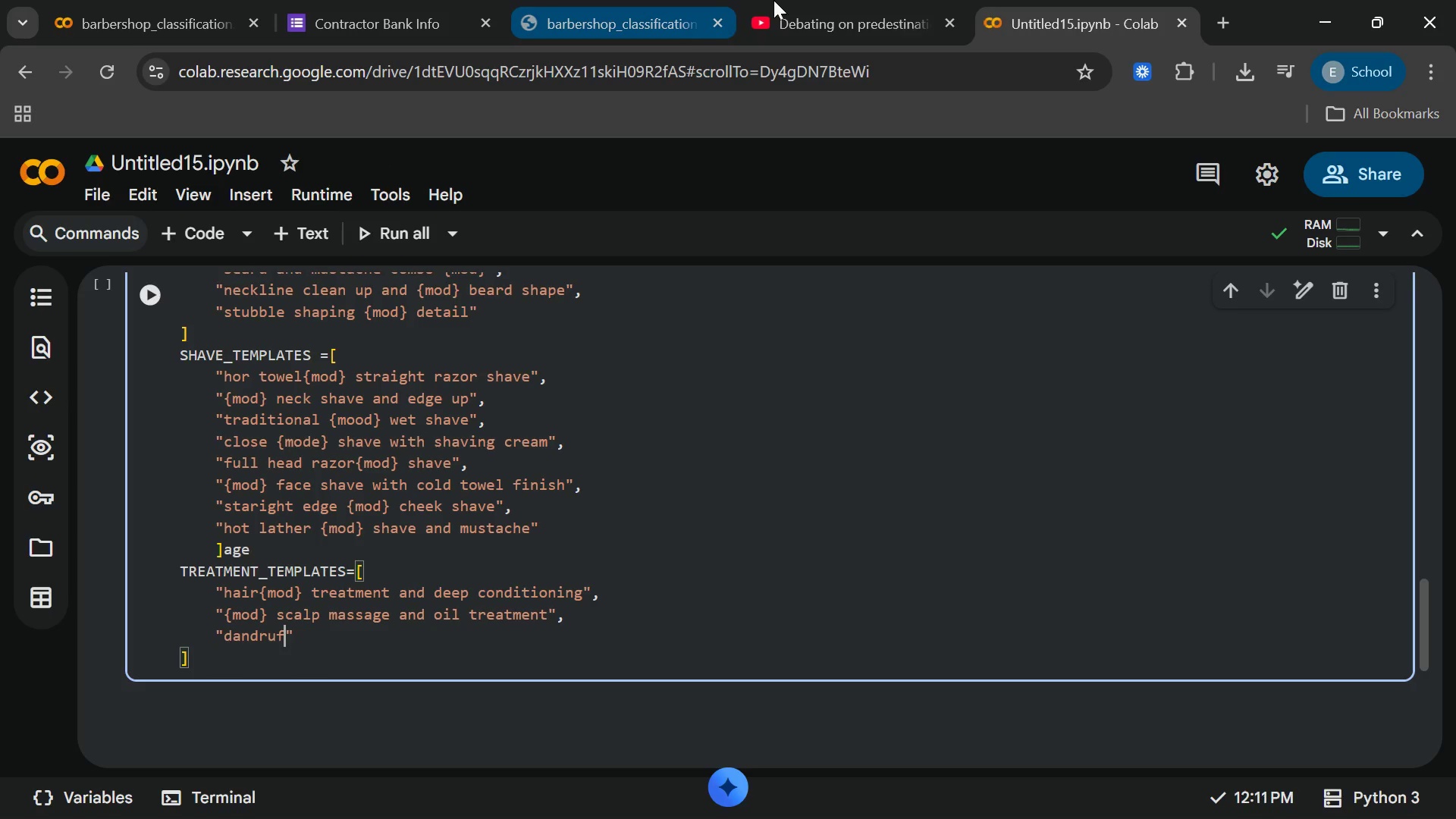 
left_click([820, 0])
 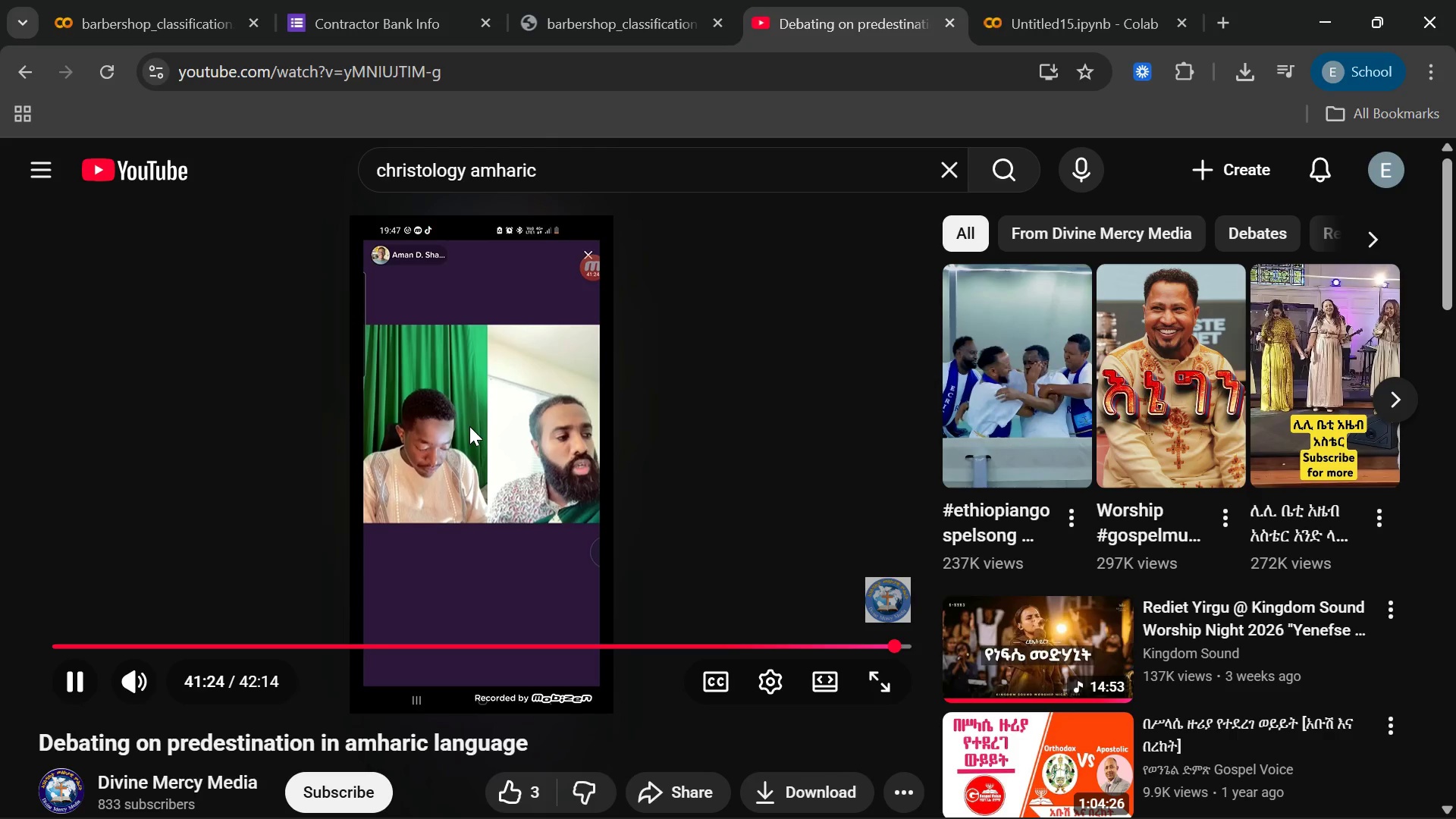 
left_click([469, 426])
 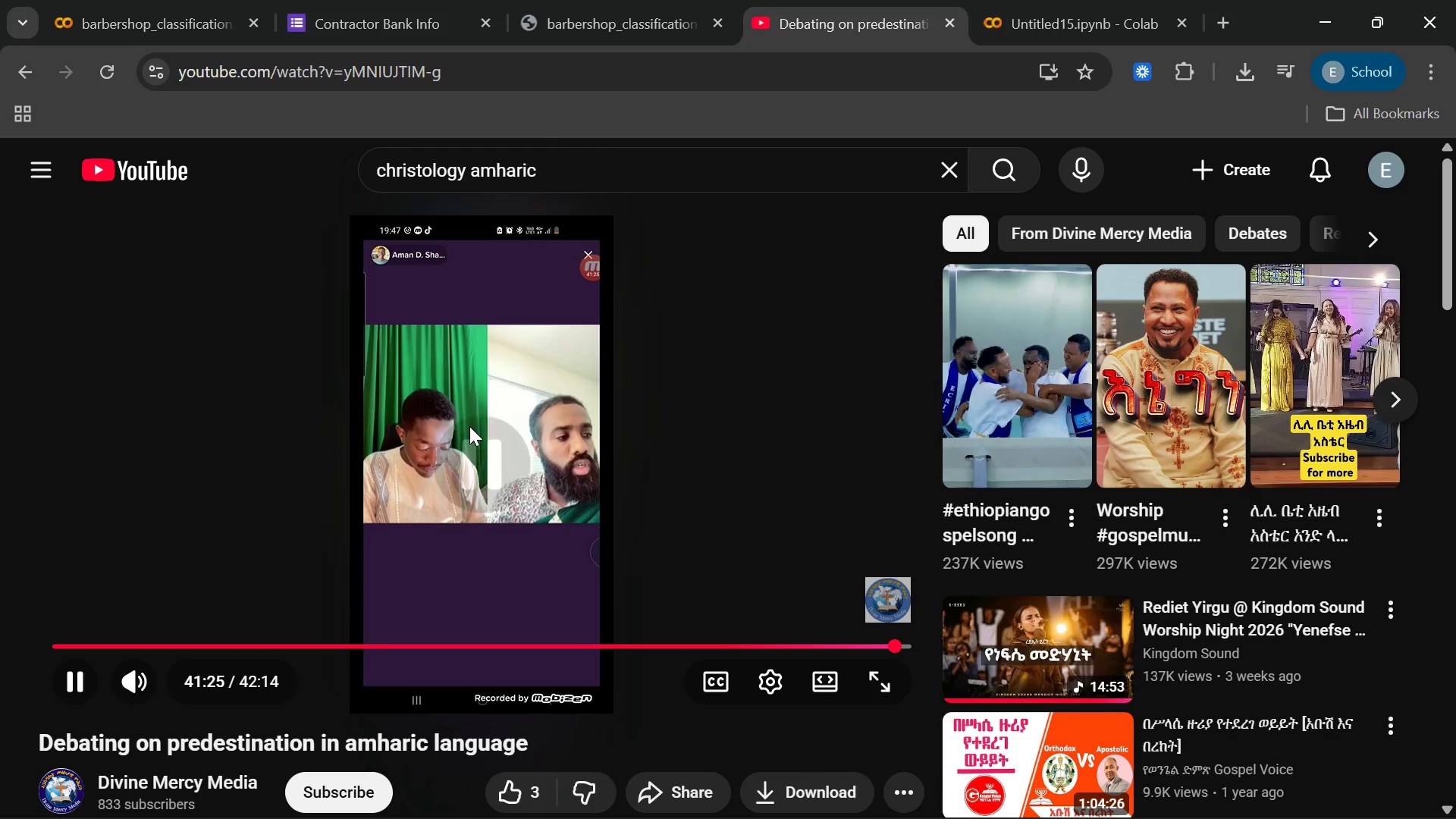 
right_click([469, 426])
 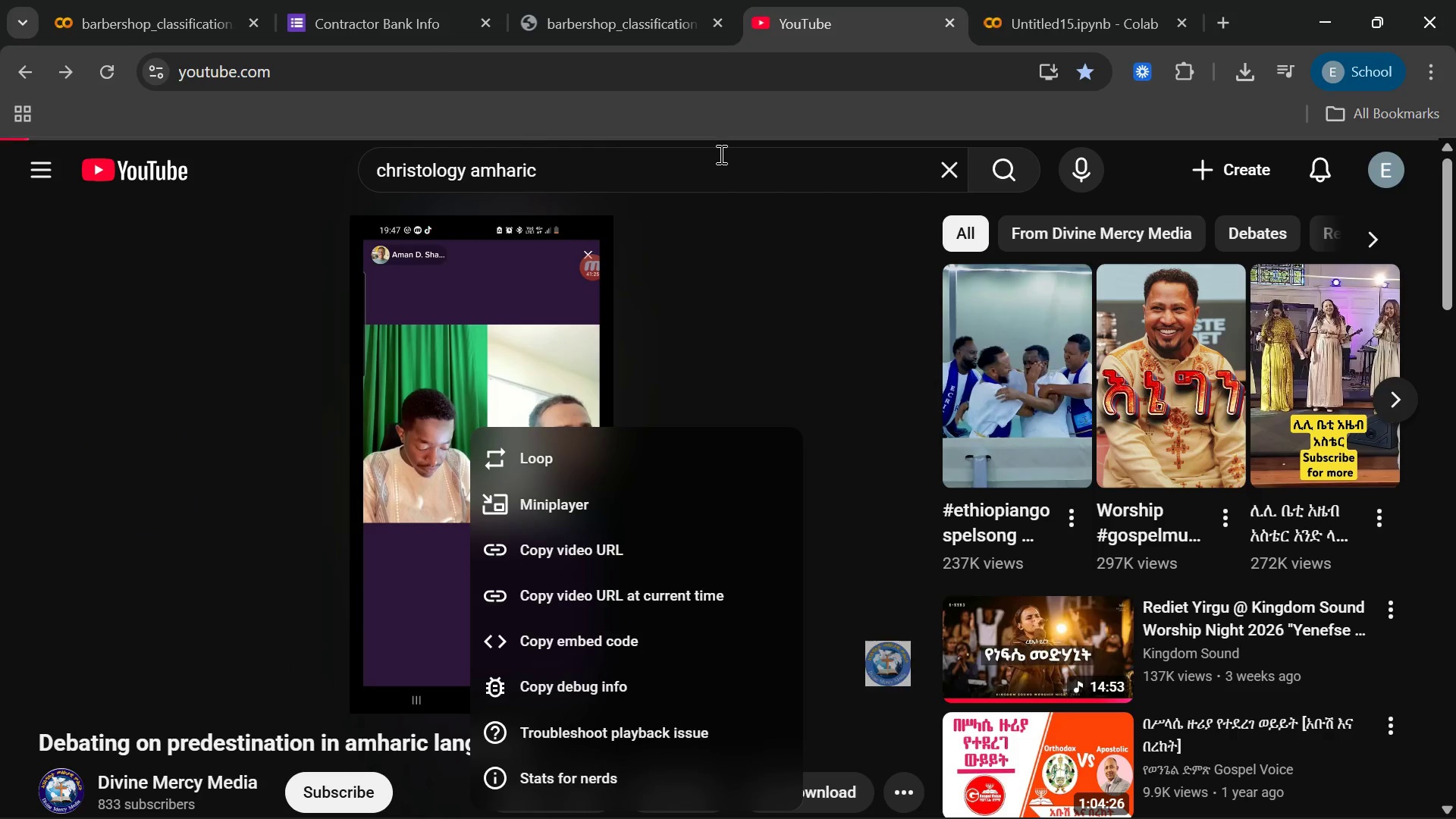 
left_click([1055, 0])
 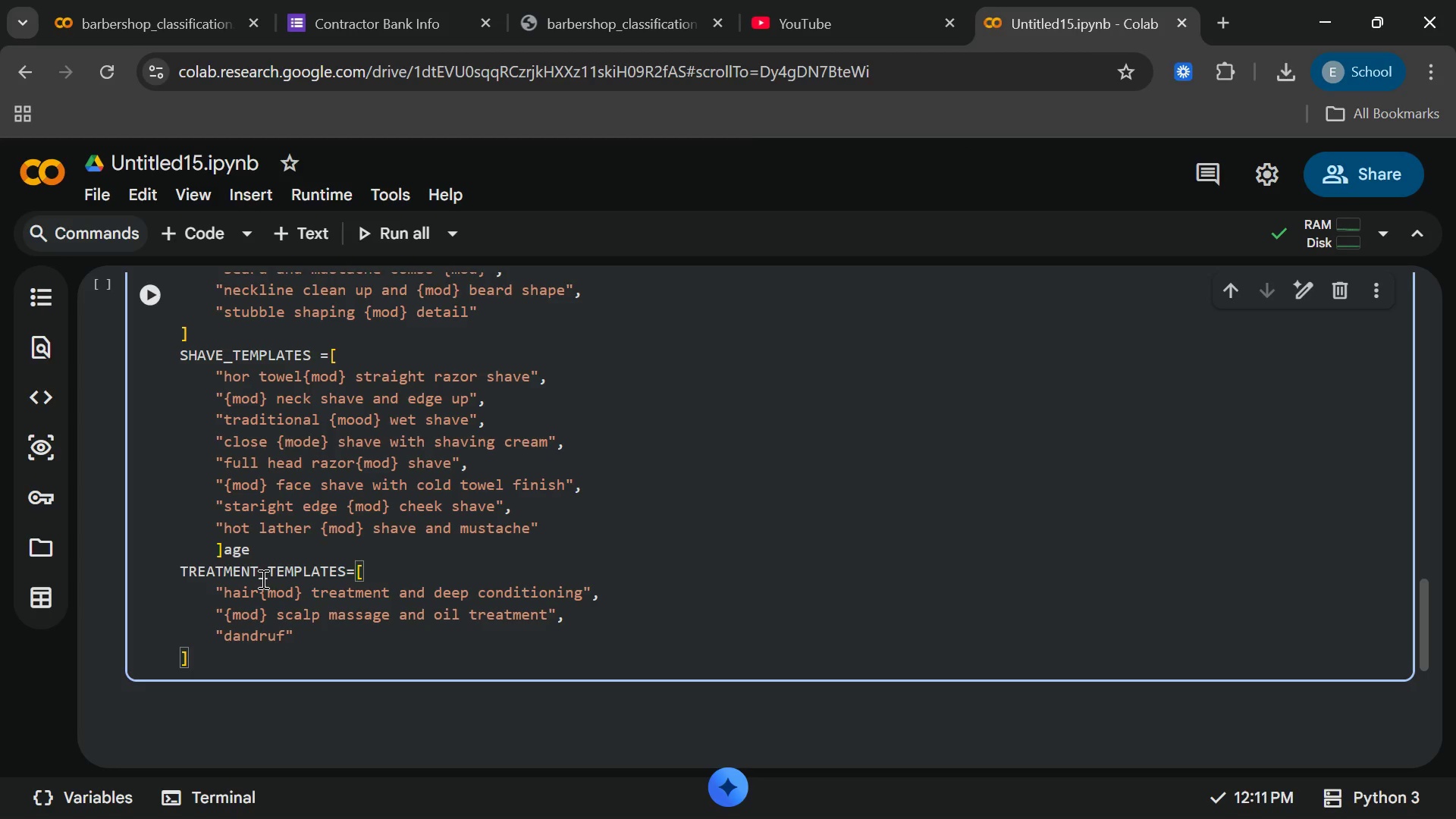 
type({mod)
 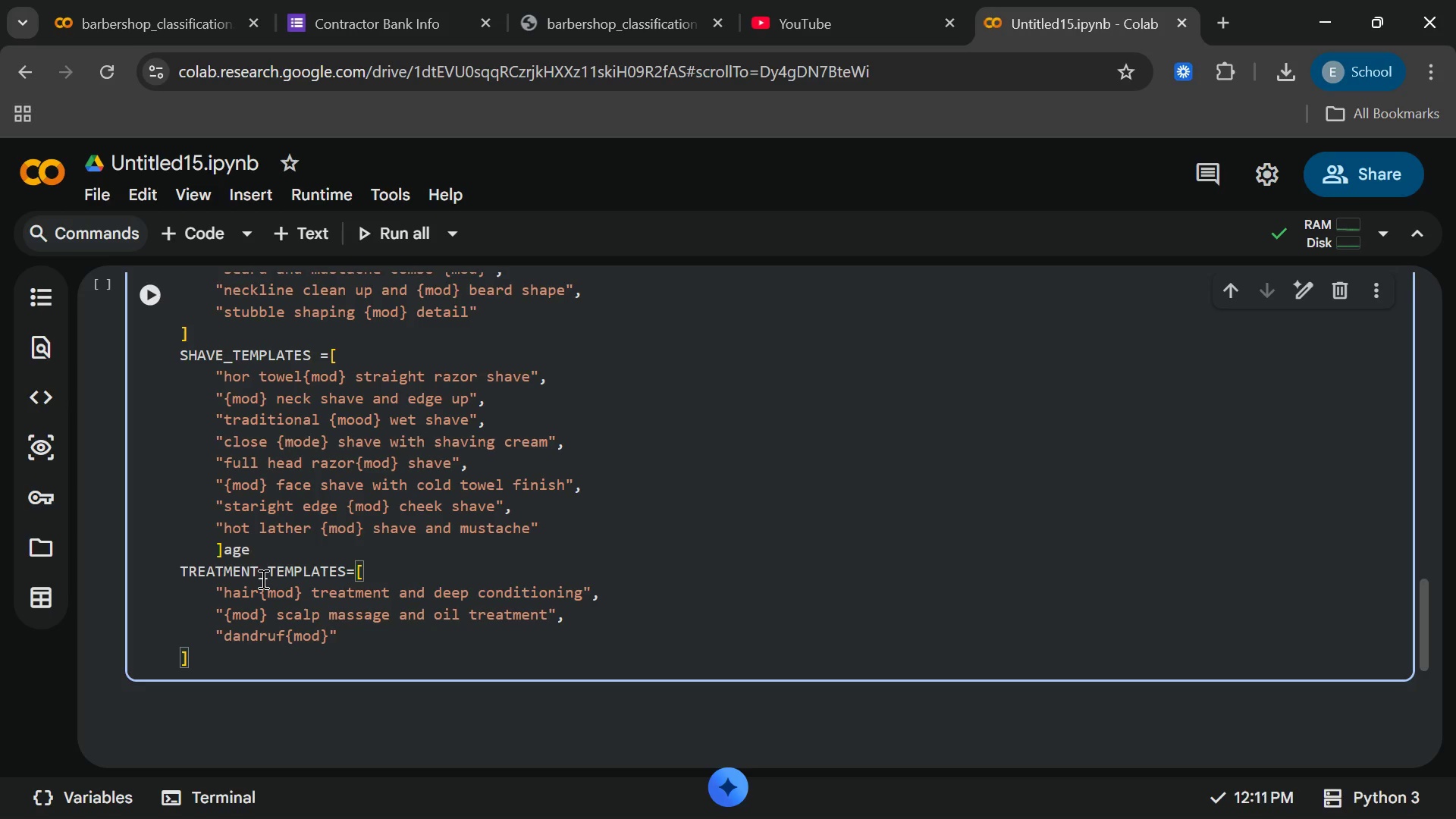 
key(ArrowRight)
 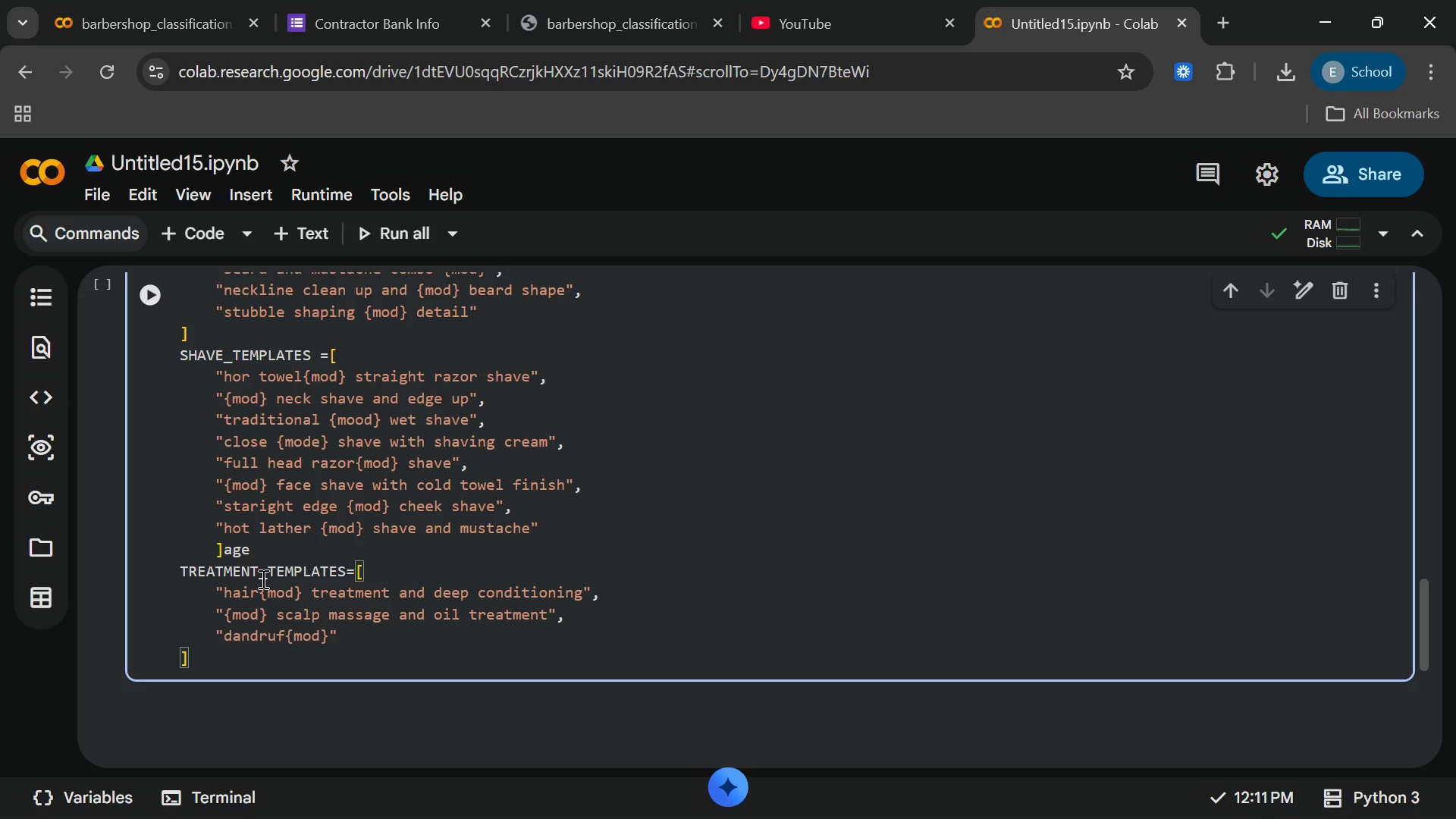 
type( treatment session)
 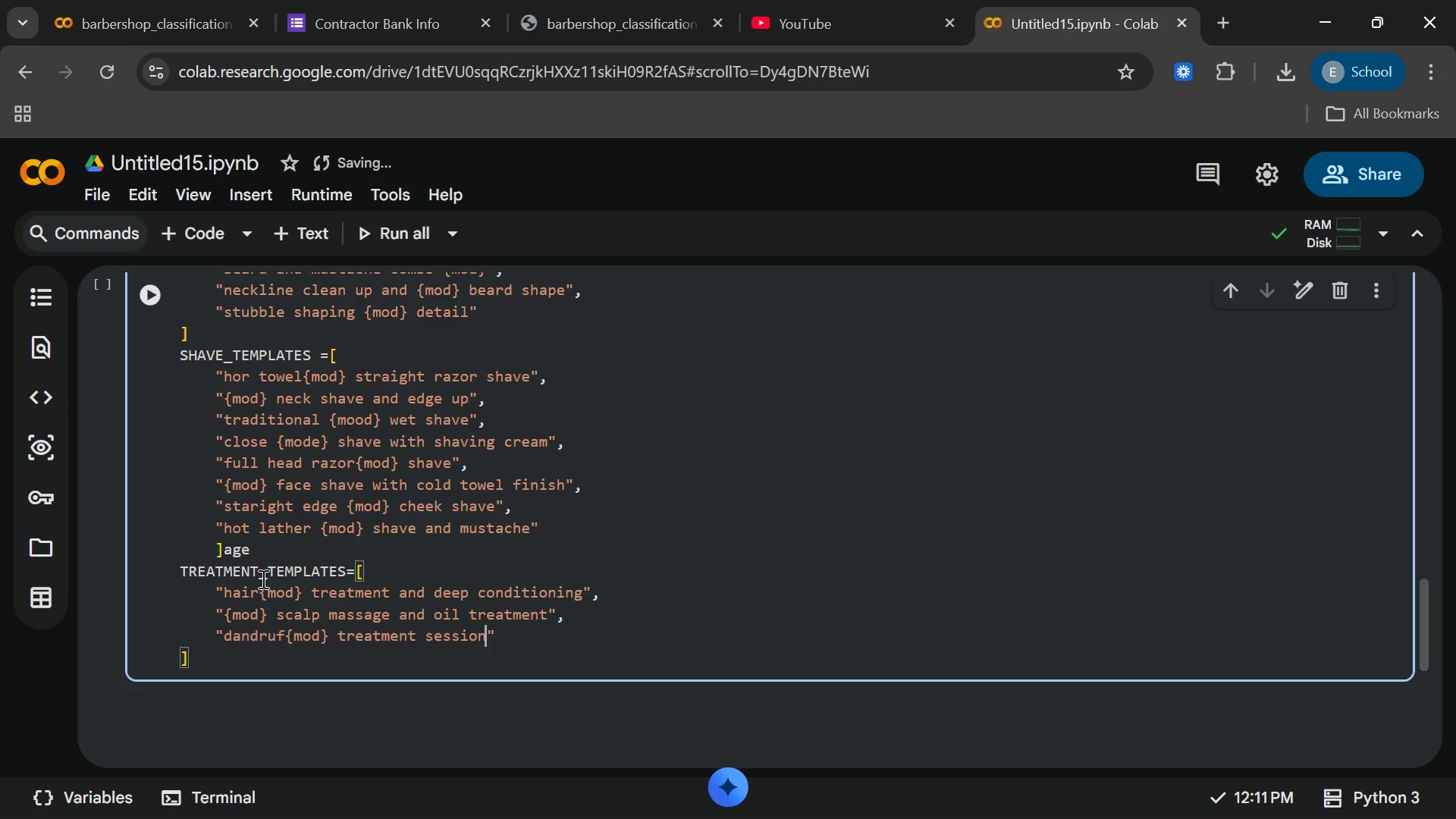 
key(ArrowRight)
 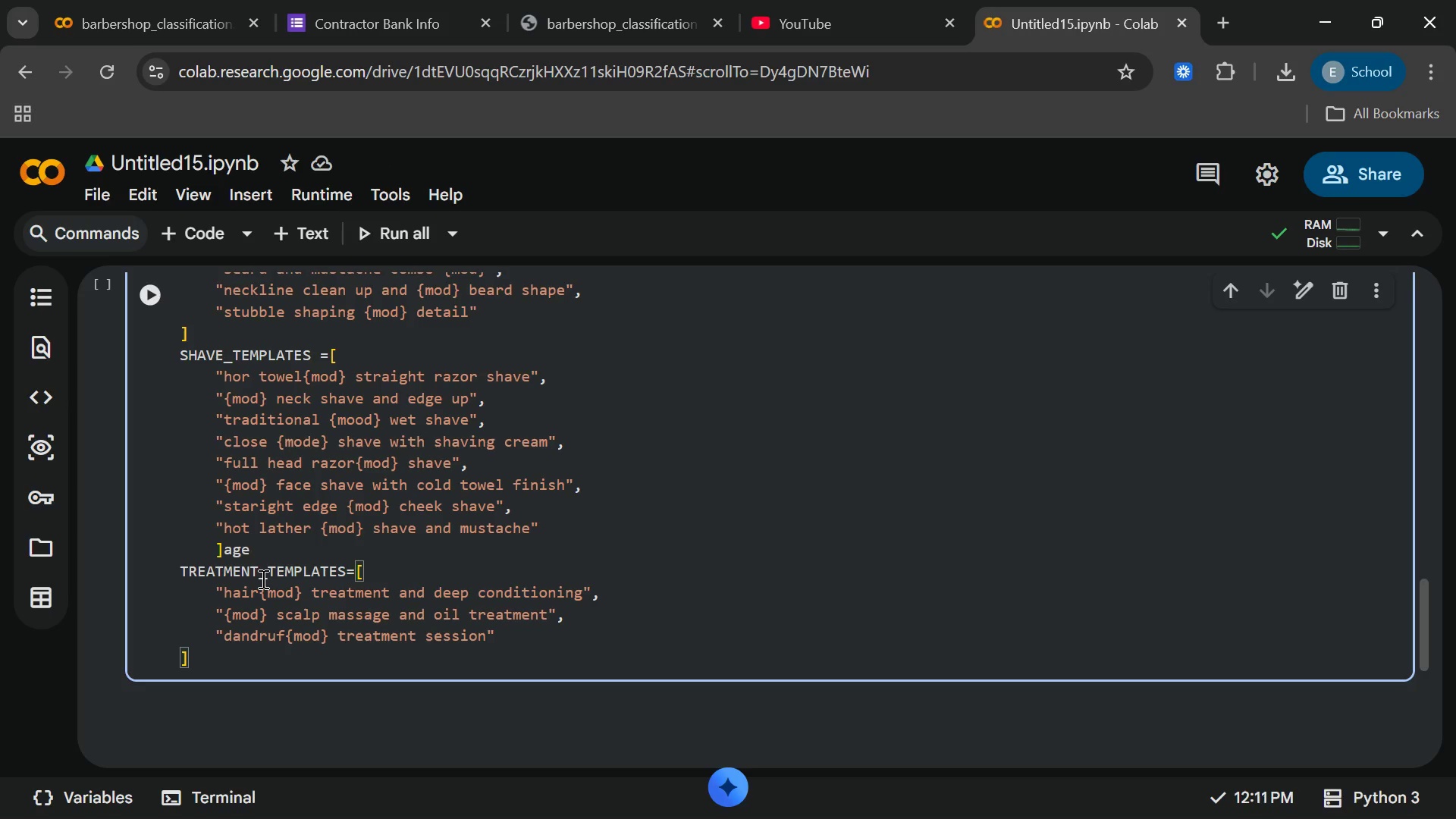 
key(Comma)
 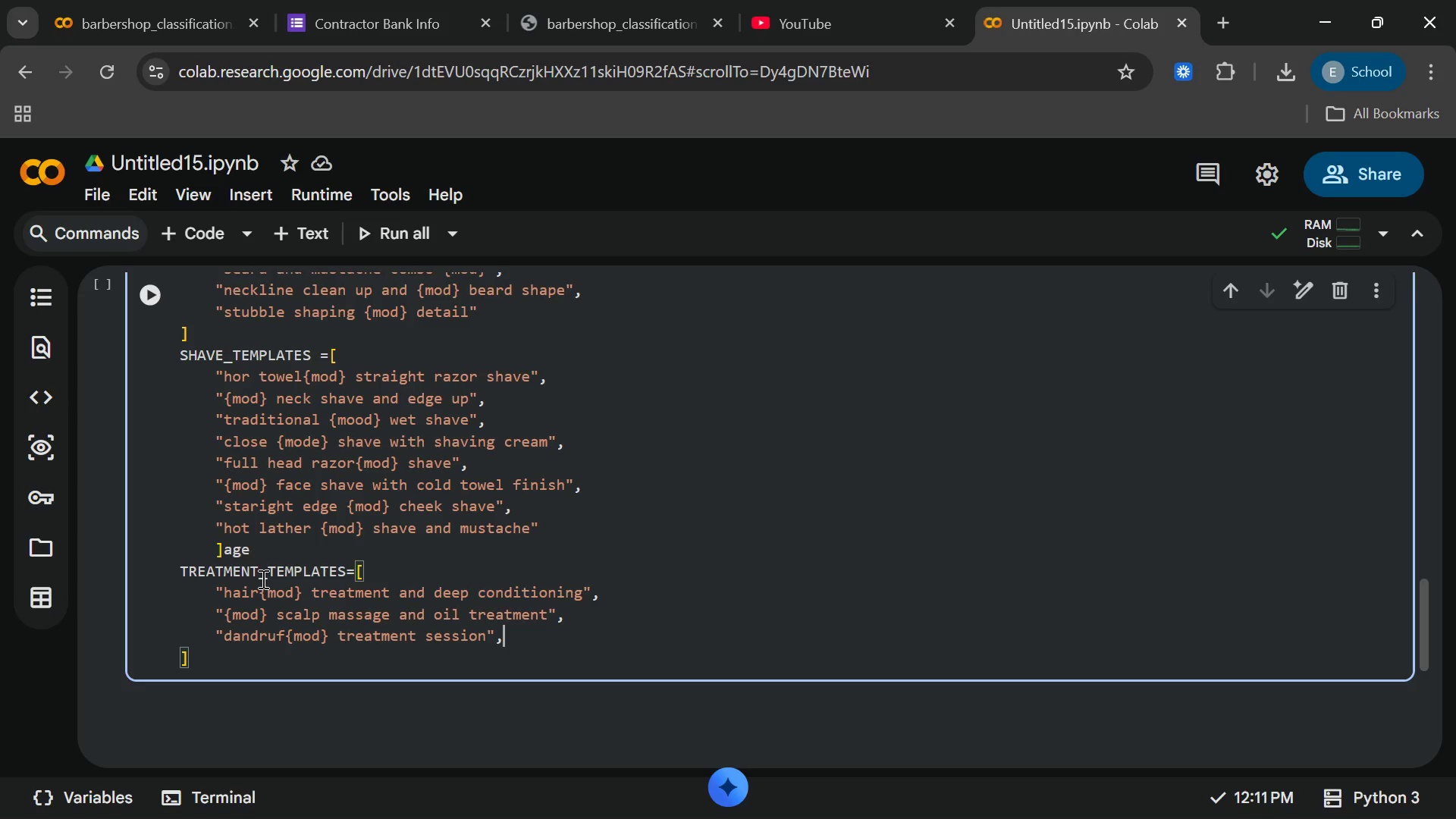 
key(Enter)
 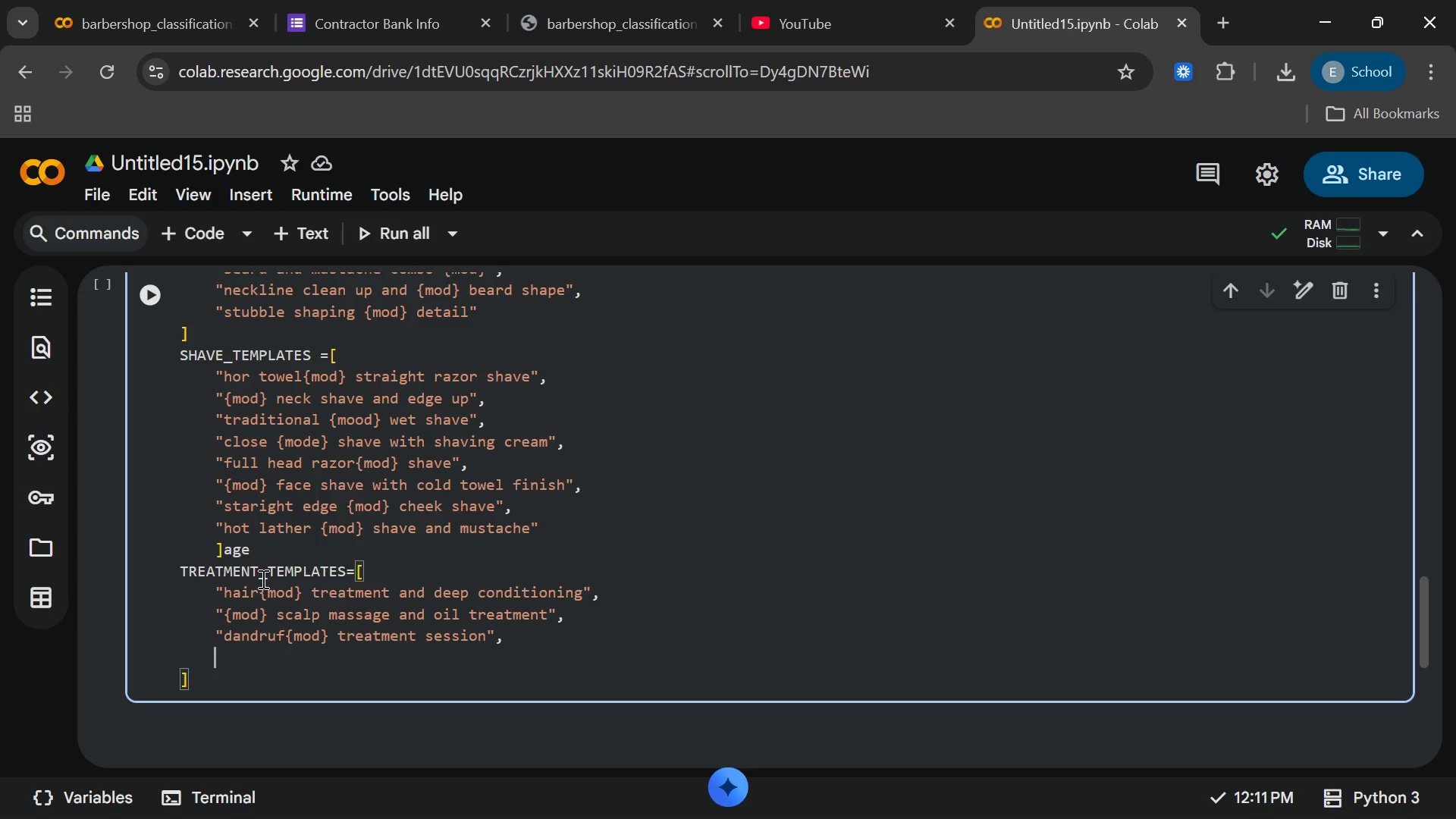 
wait(12.3)
 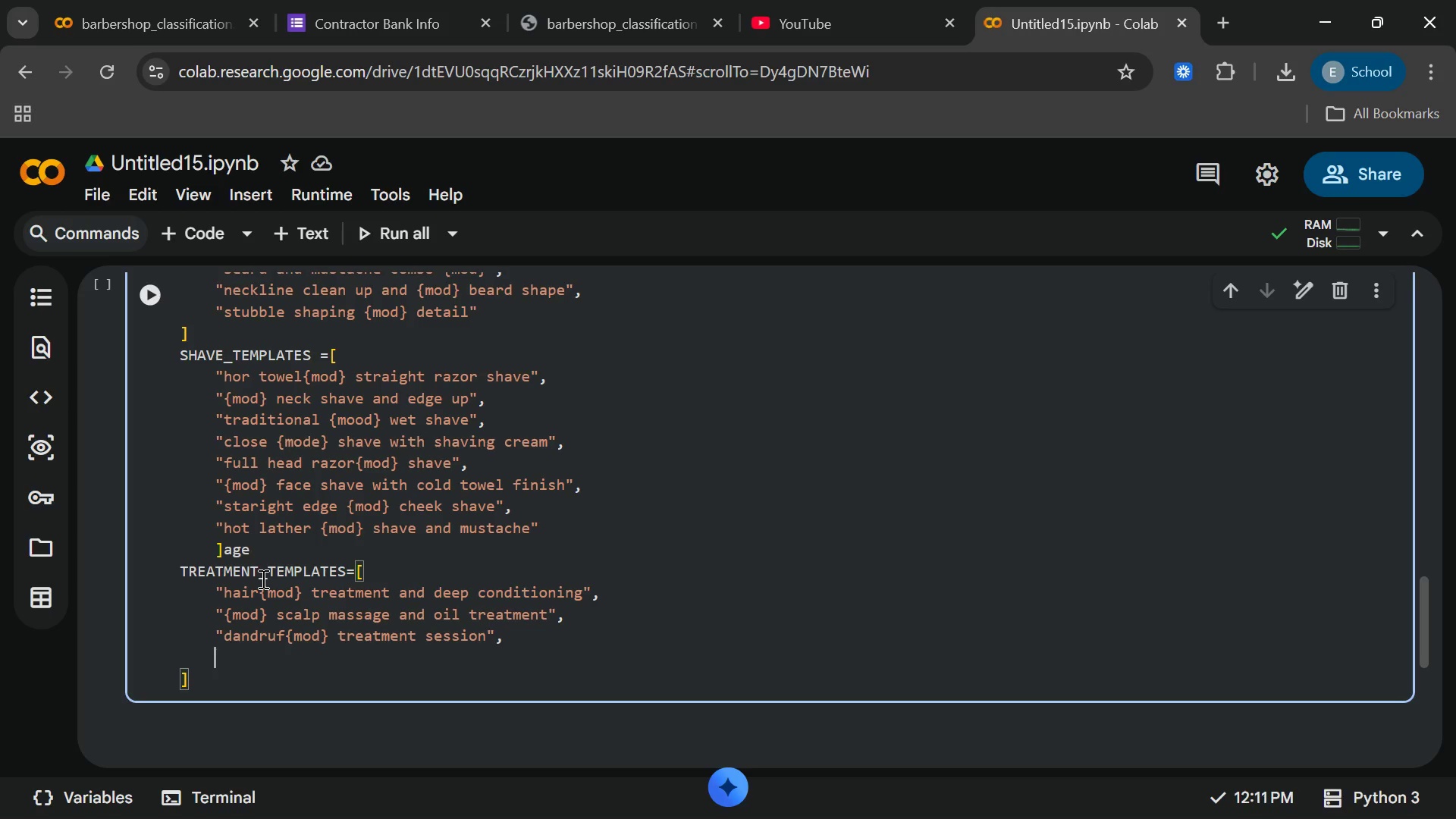 
type(kea)
key(Backspace)
type(ratin)
key(Backspace)
key(Backspace)
key(Backspace)
key(Backspace)
key(Backspace)
key(Backspace)
key(Backspace)
type("keratin)
 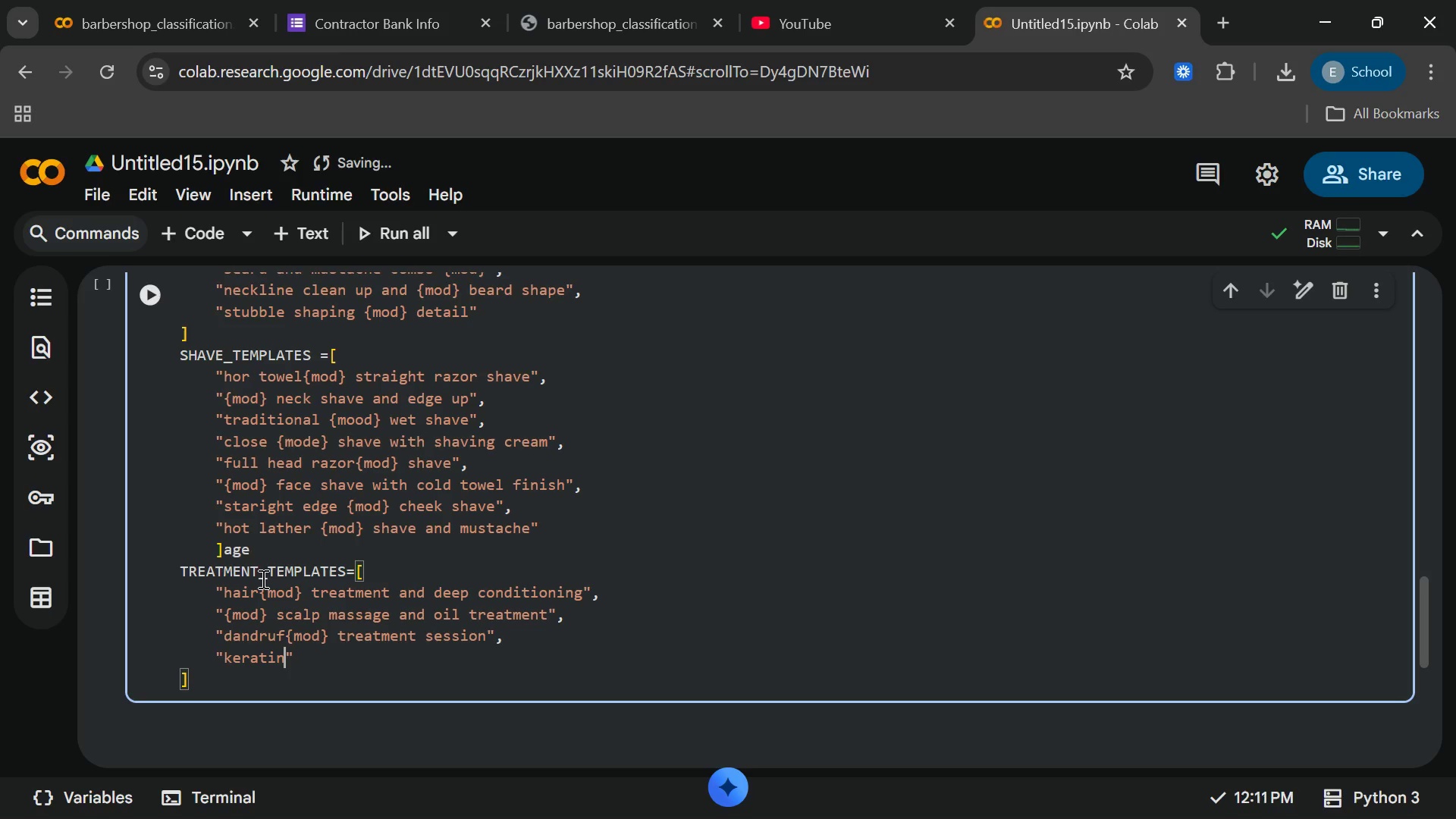 
type({mod)
 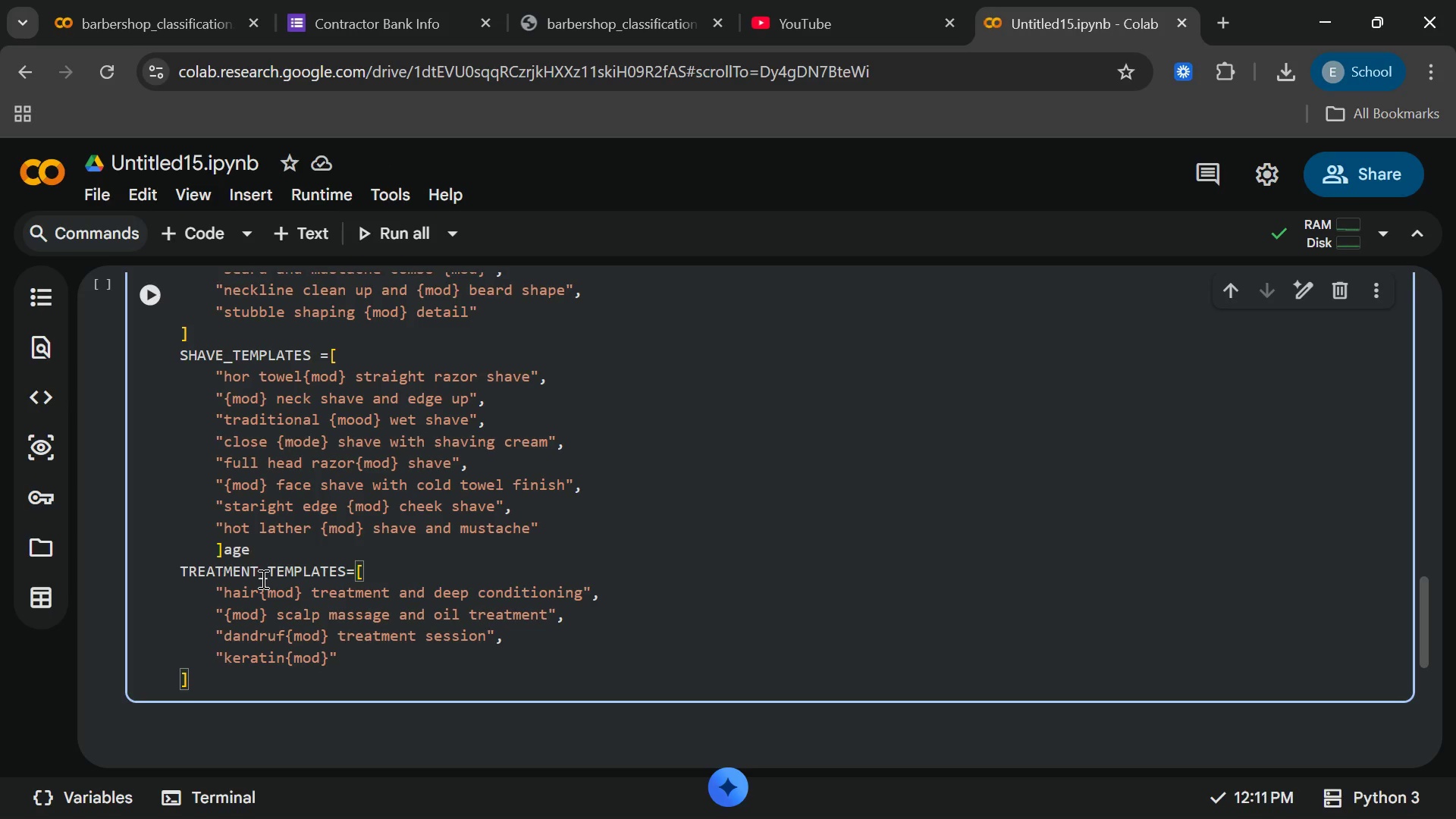 
key(ArrowRight)
 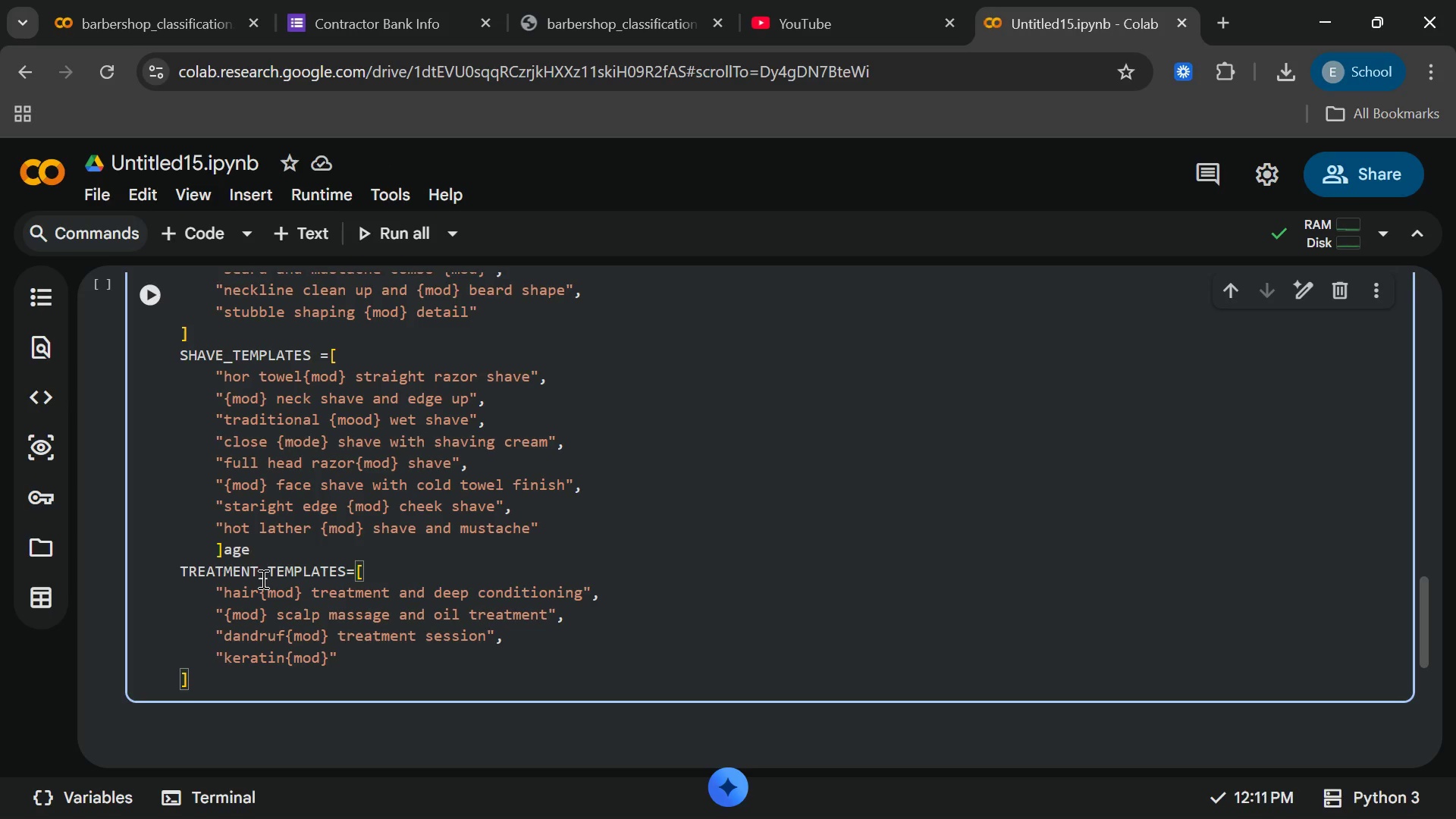 
type( smooo)
key(Backspace)
type(thing)
 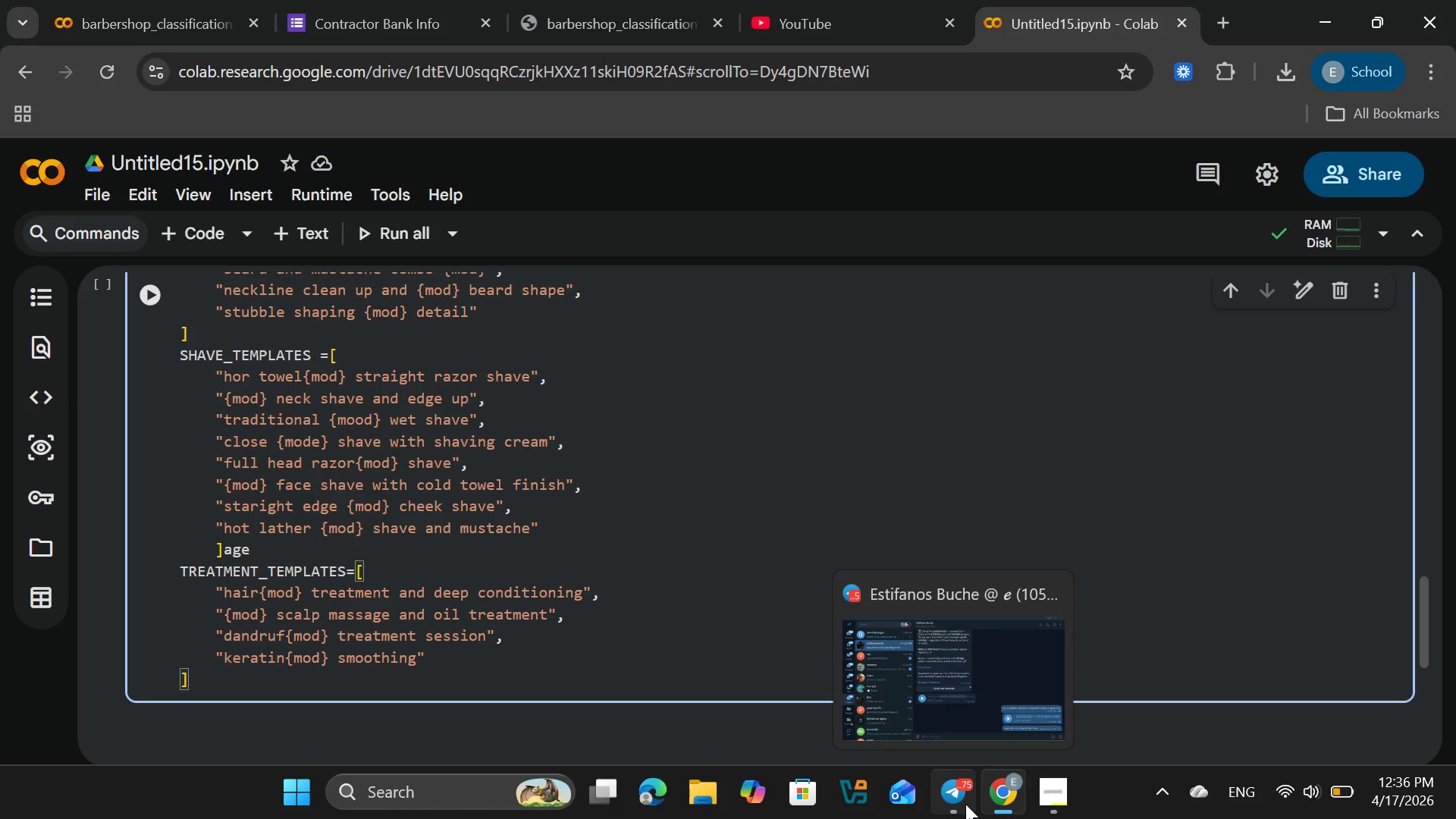 
left_click([1054, 790])